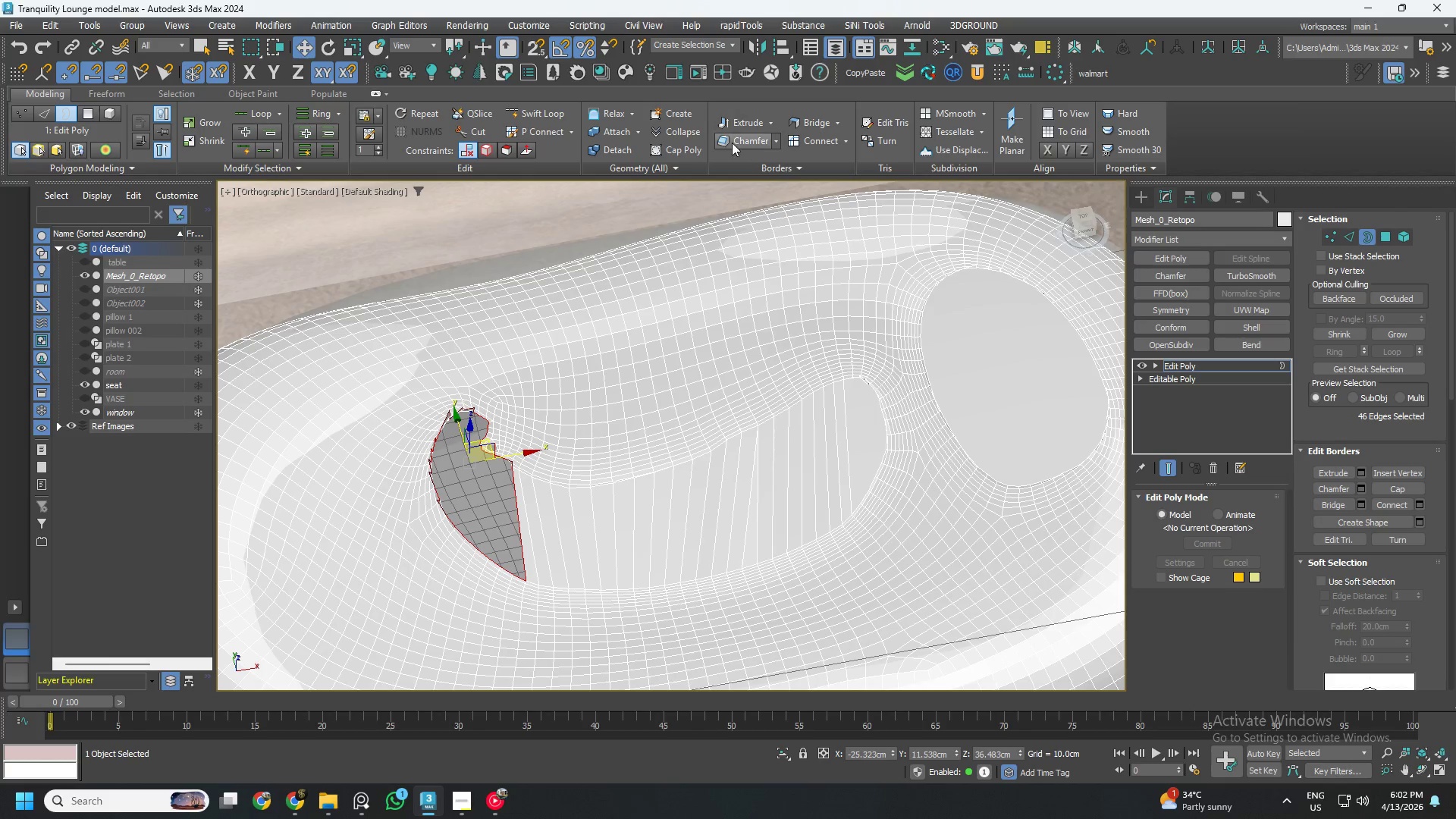 
left_click([668, 153])
 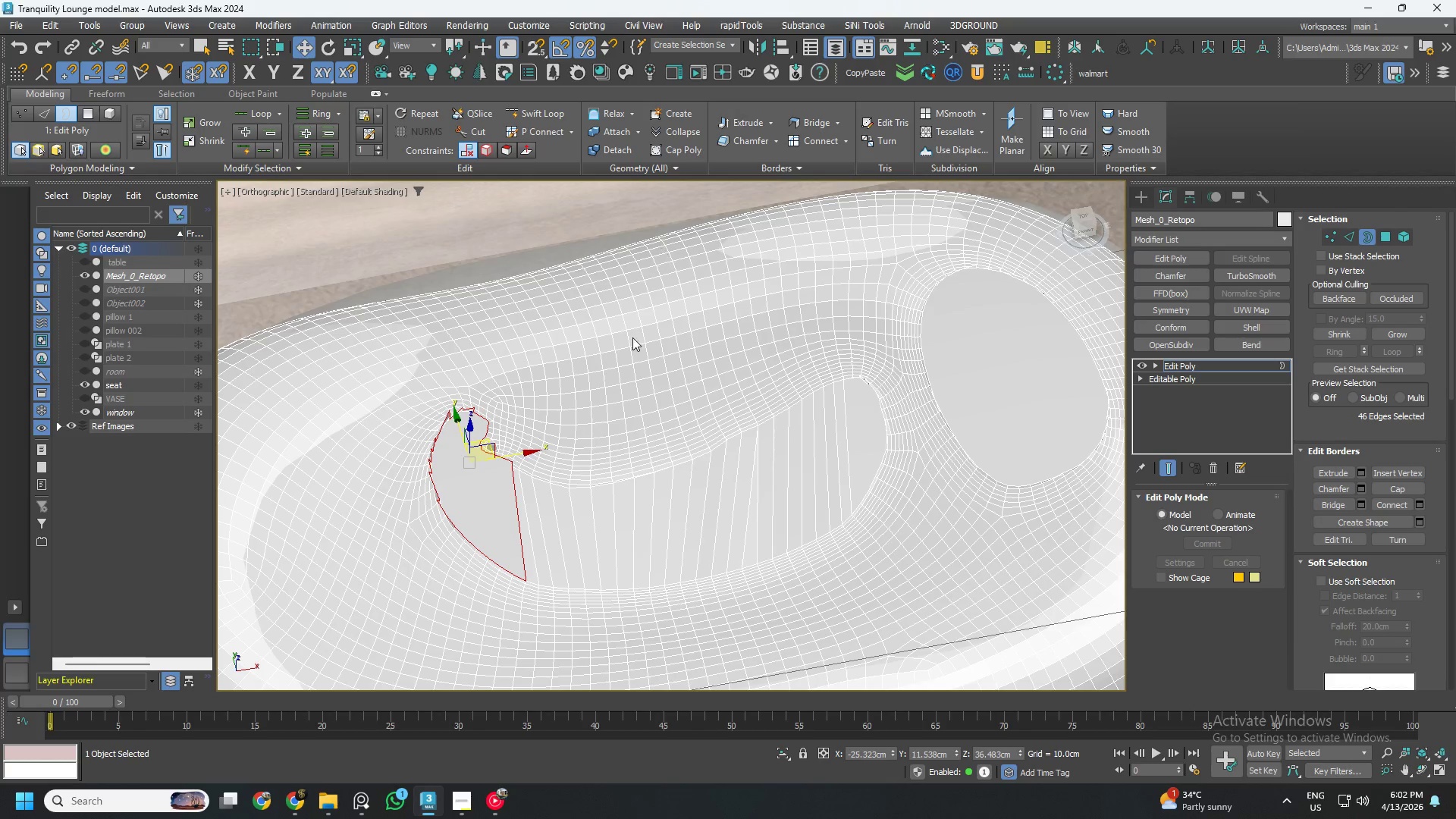 
hold_key(key=AltLeft, duration=1.25)
 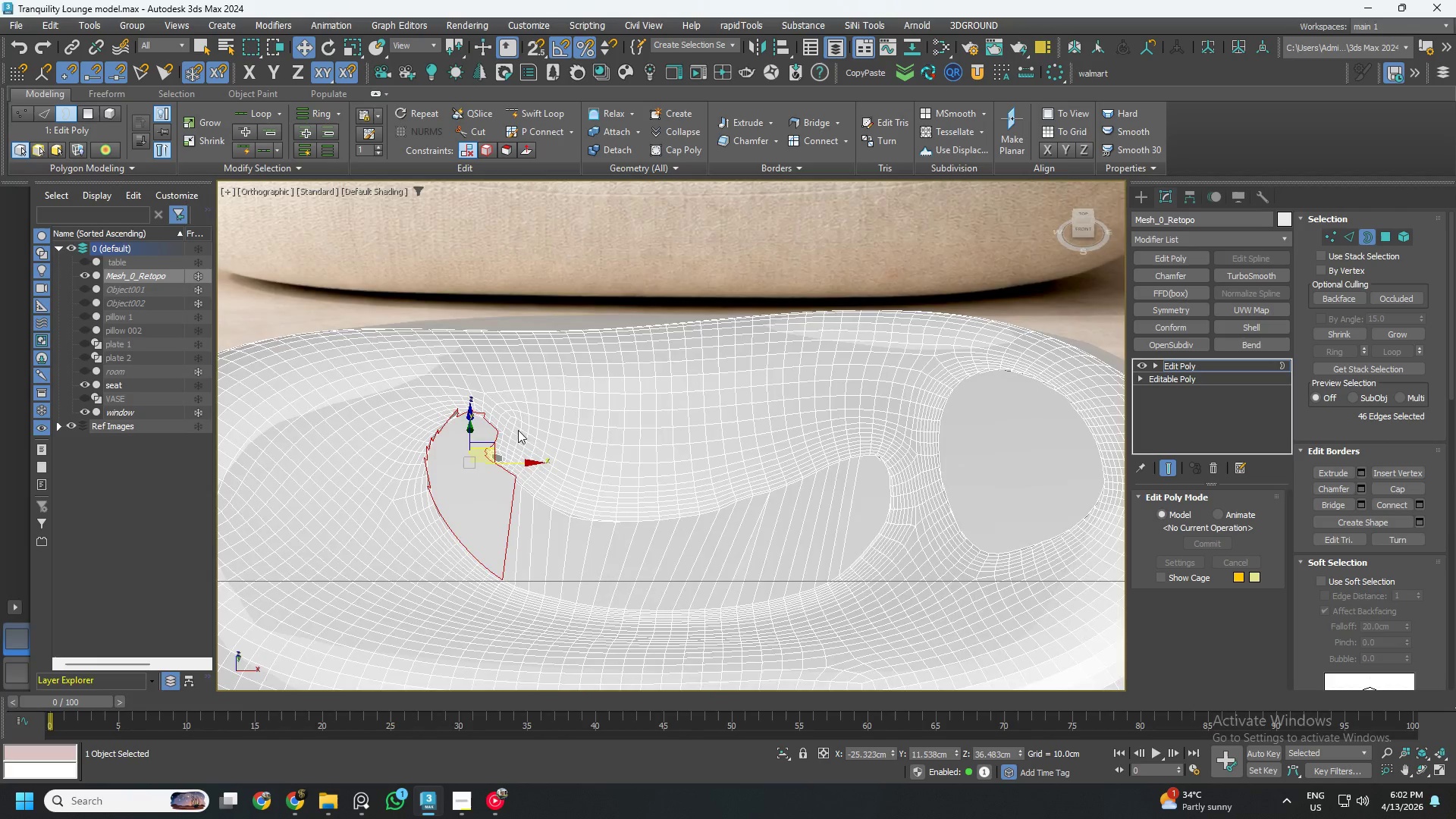 
scroll: coordinate [520, 425], scroll_direction: down, amount: 2.0
 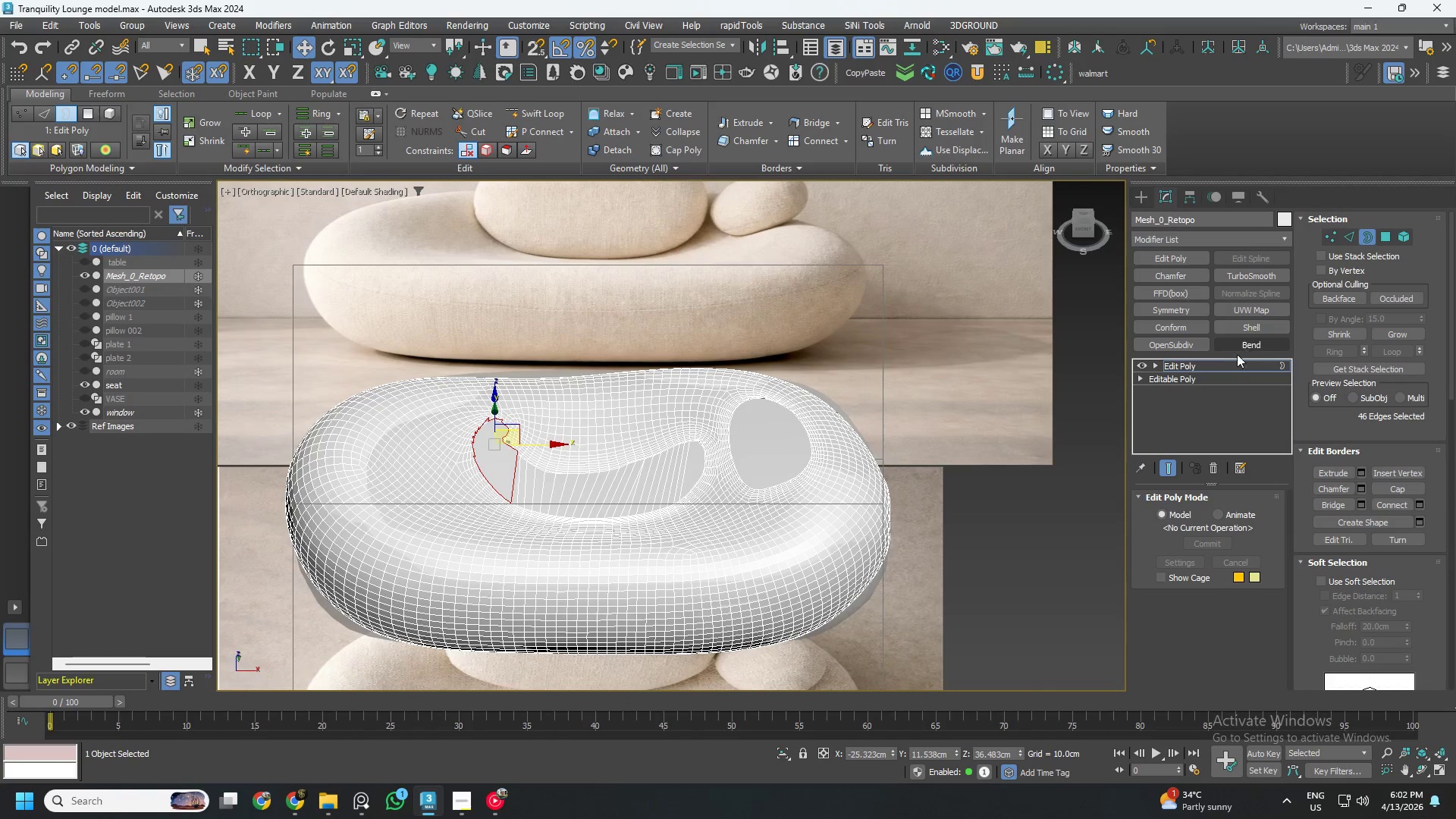 
left_click([1229, 365])
 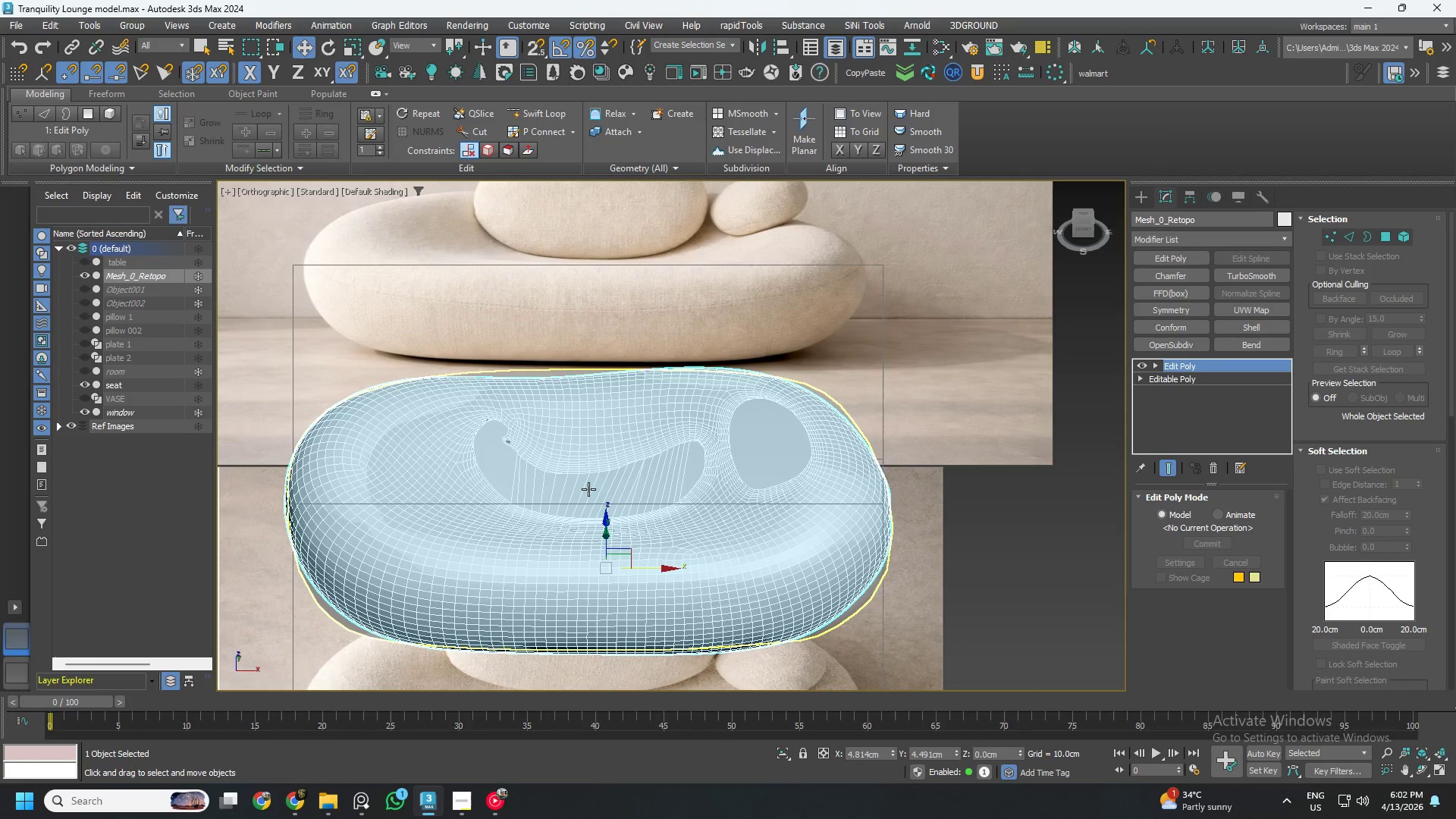 
key(Control+ControlLeft)
 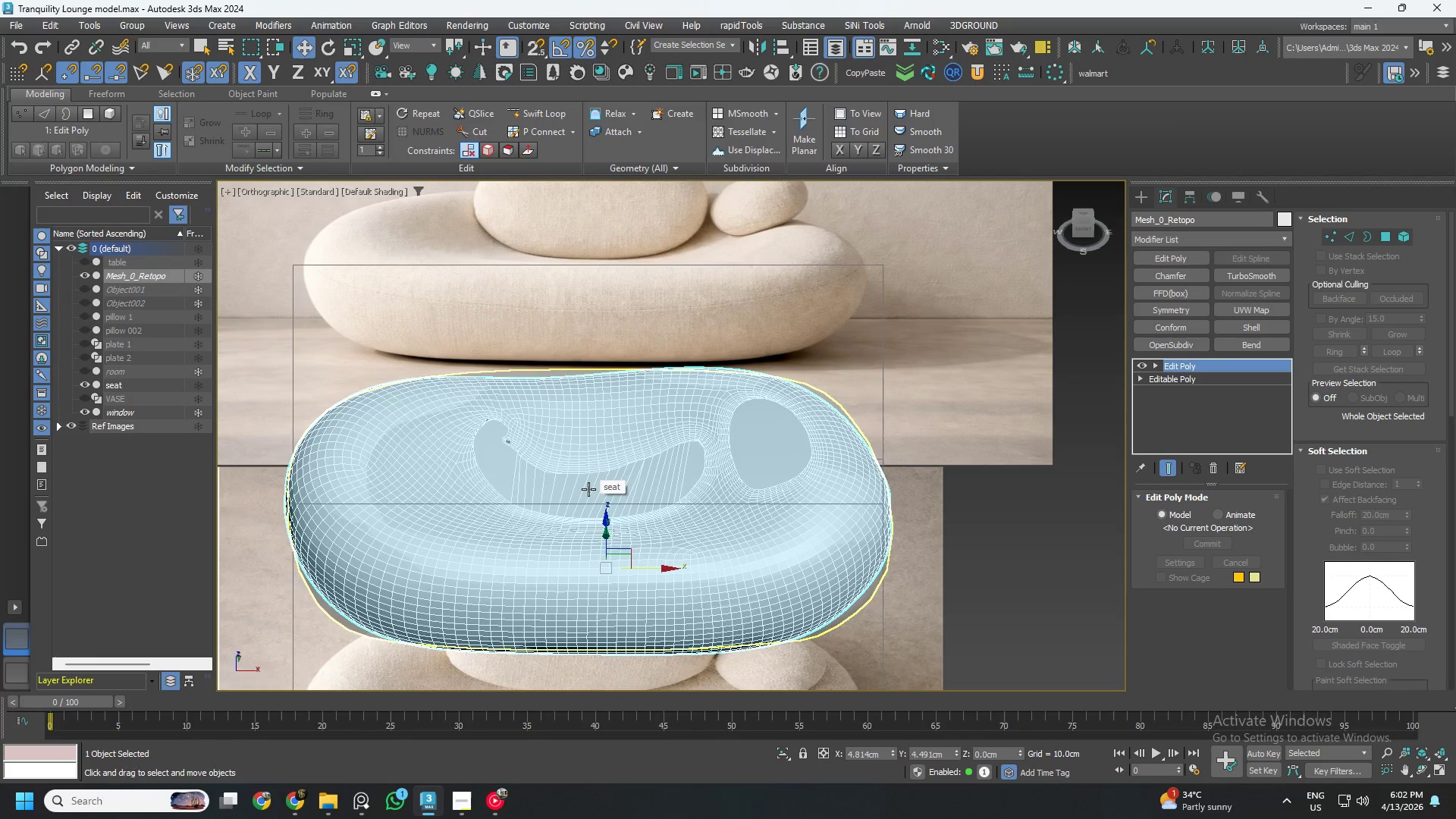 
key(Control+S)
 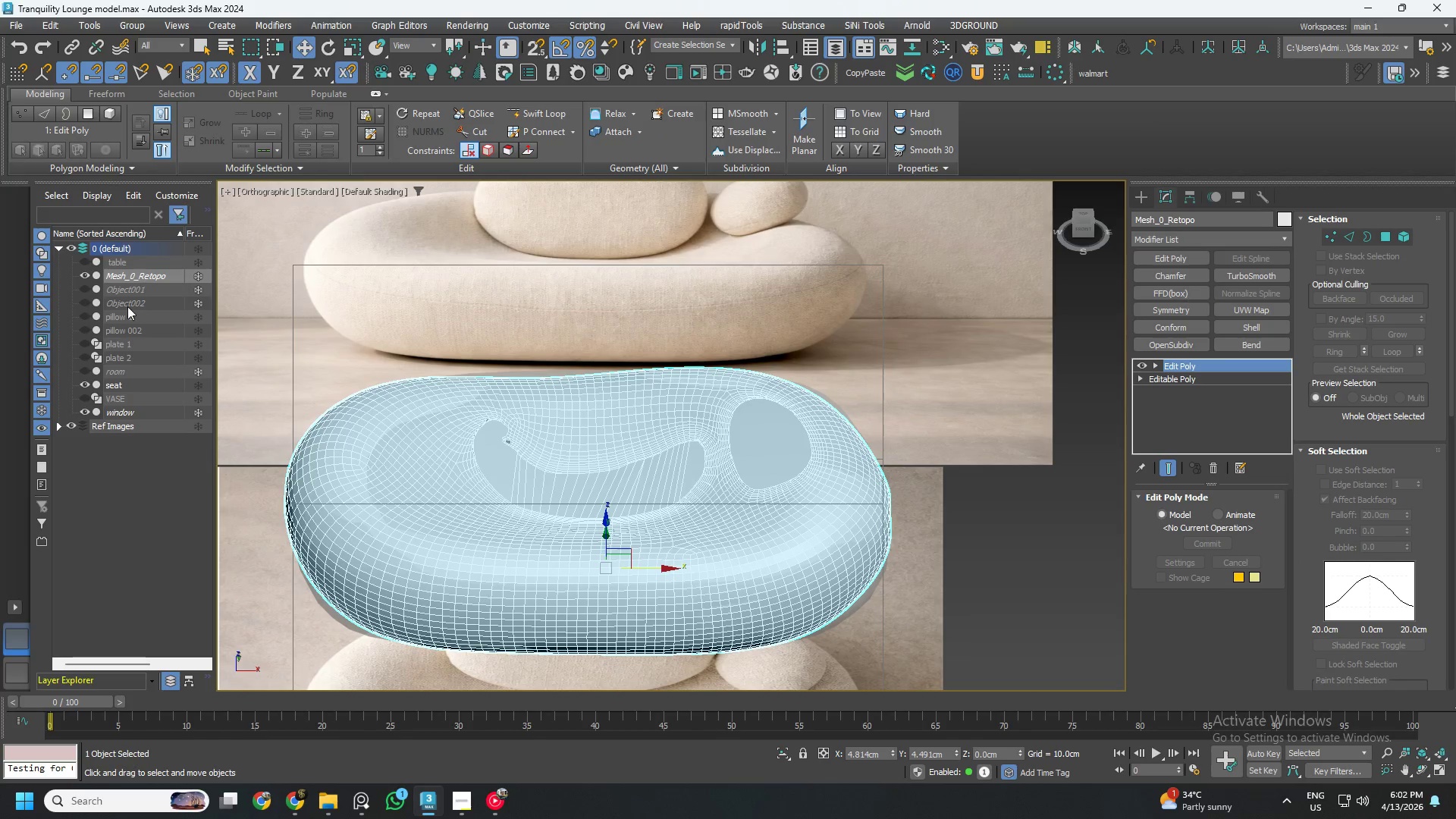 
left_click([128, 390])
 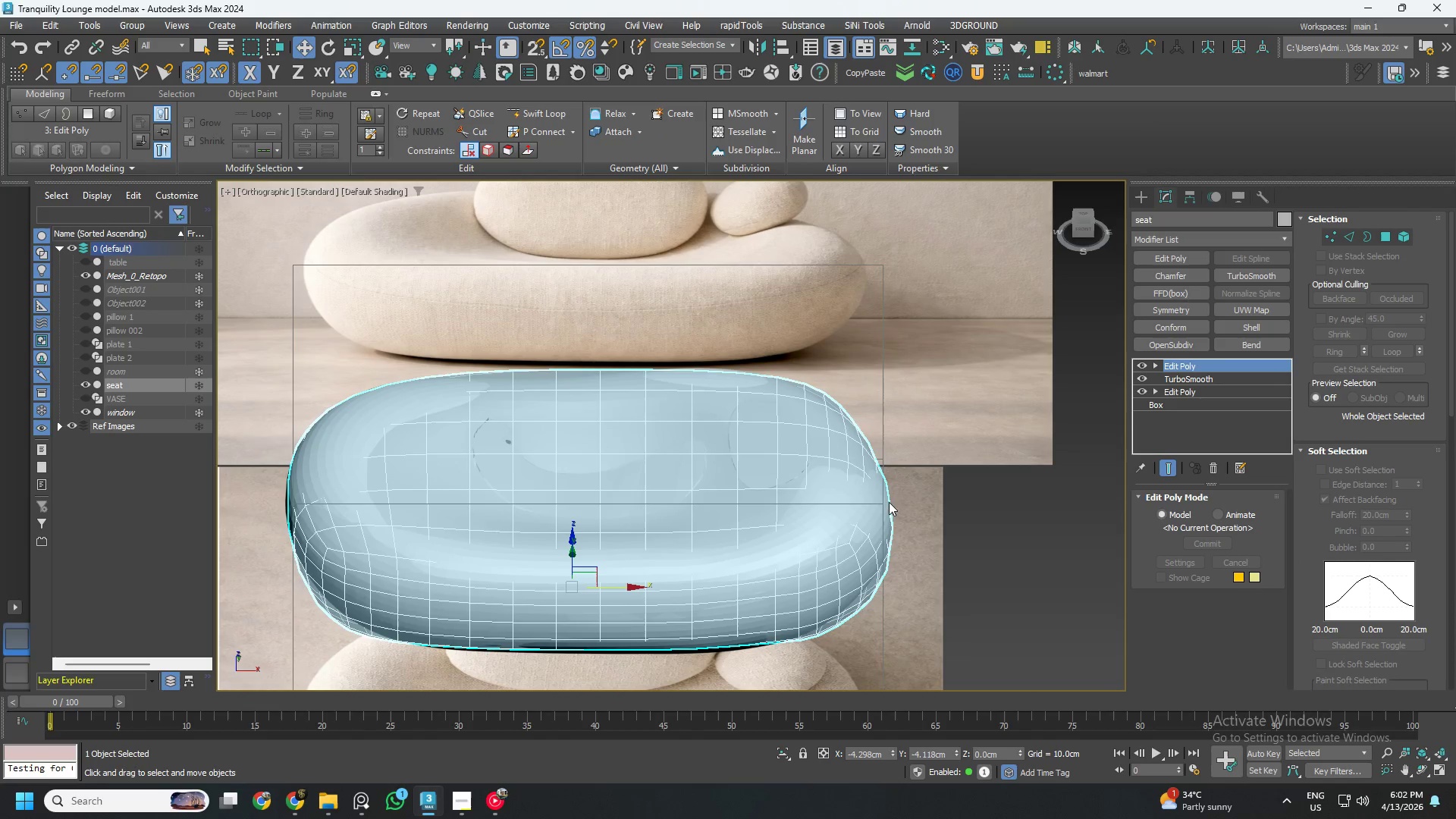 
hold_key(key=AltLeft, duration=0.61)
 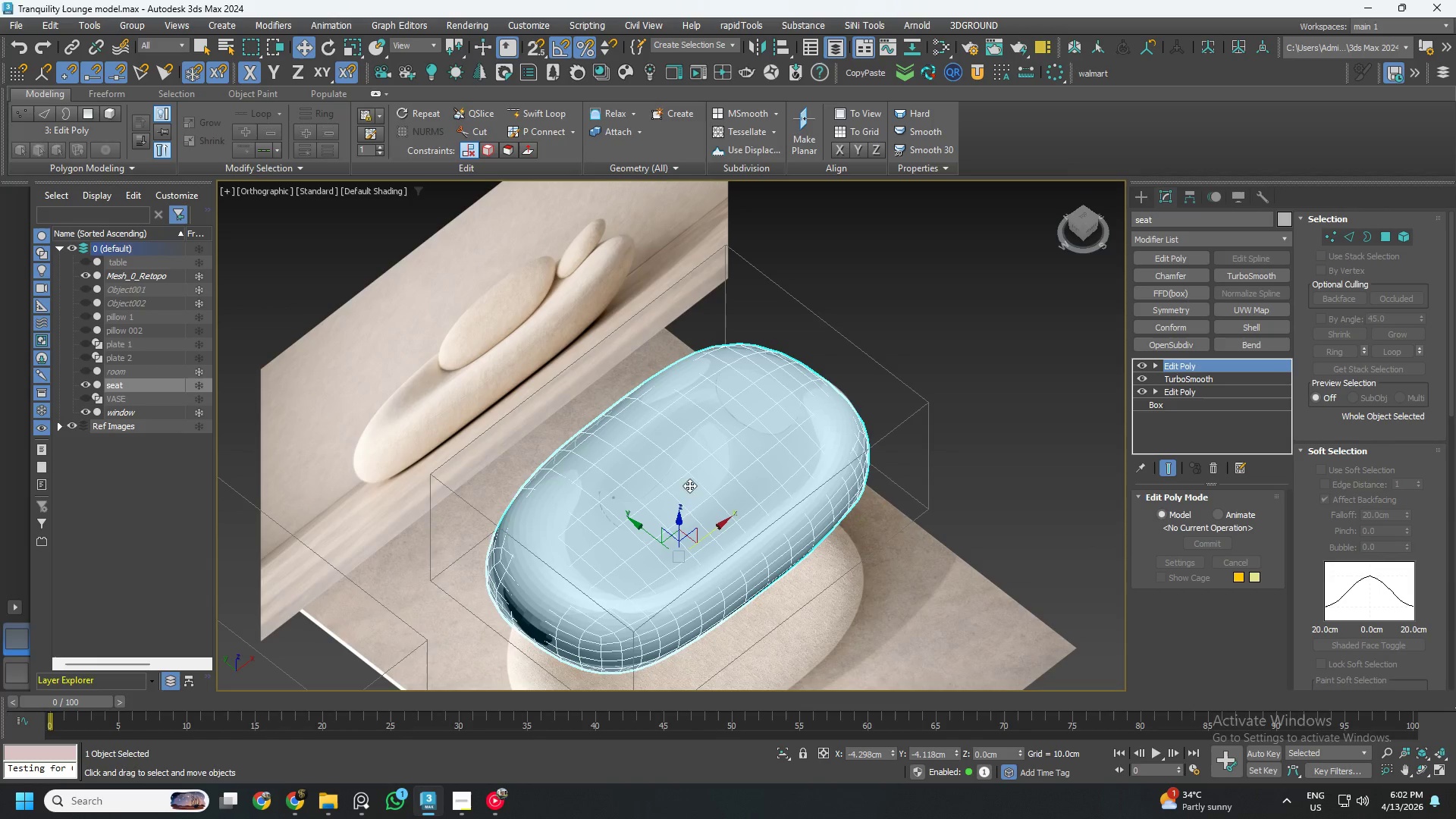 
scroll: coordinate [889, 497], scroll_direction: down, amount: 1.0
 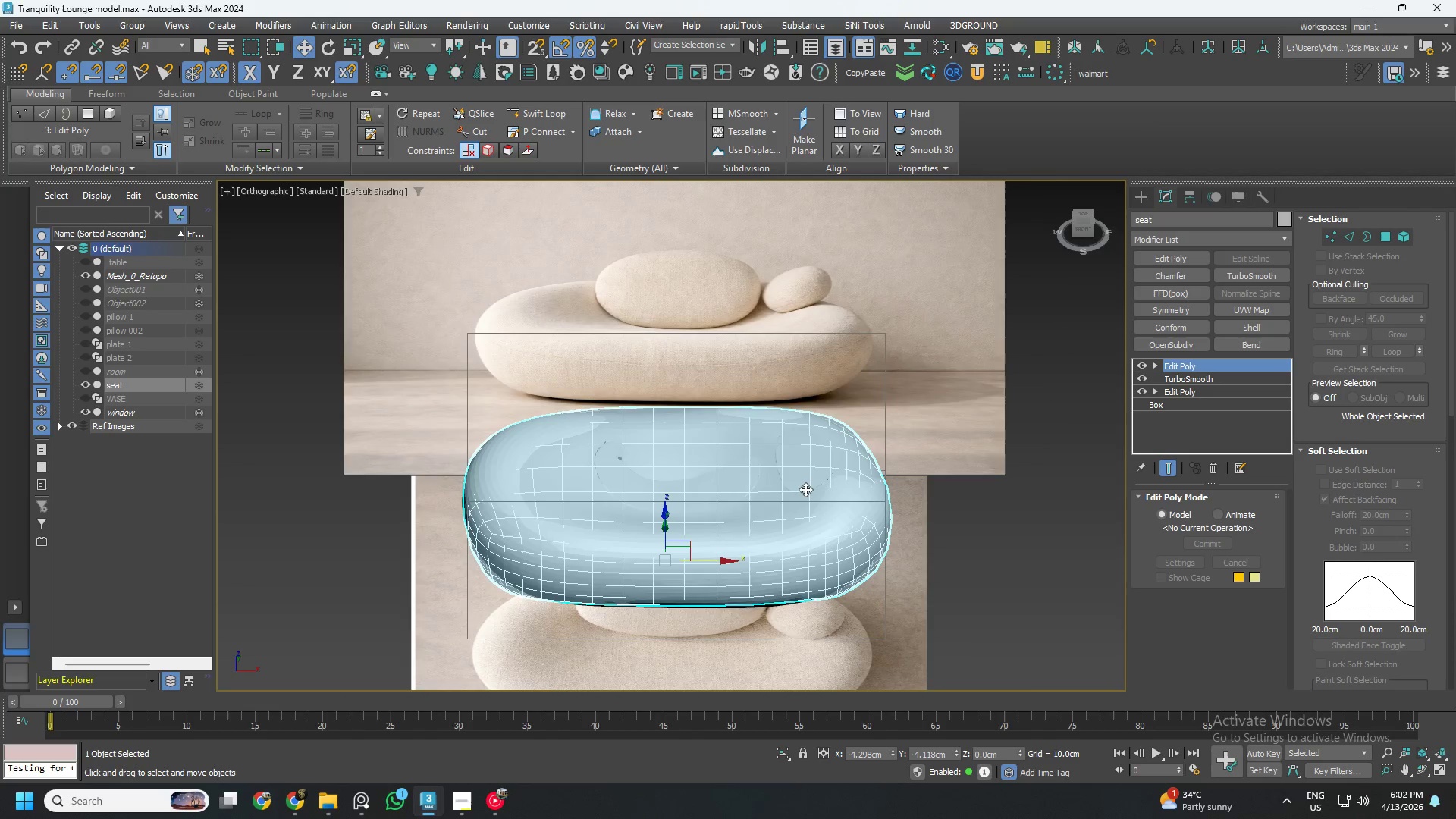 
hold_key(key=AltLeft, duration=1.16)
 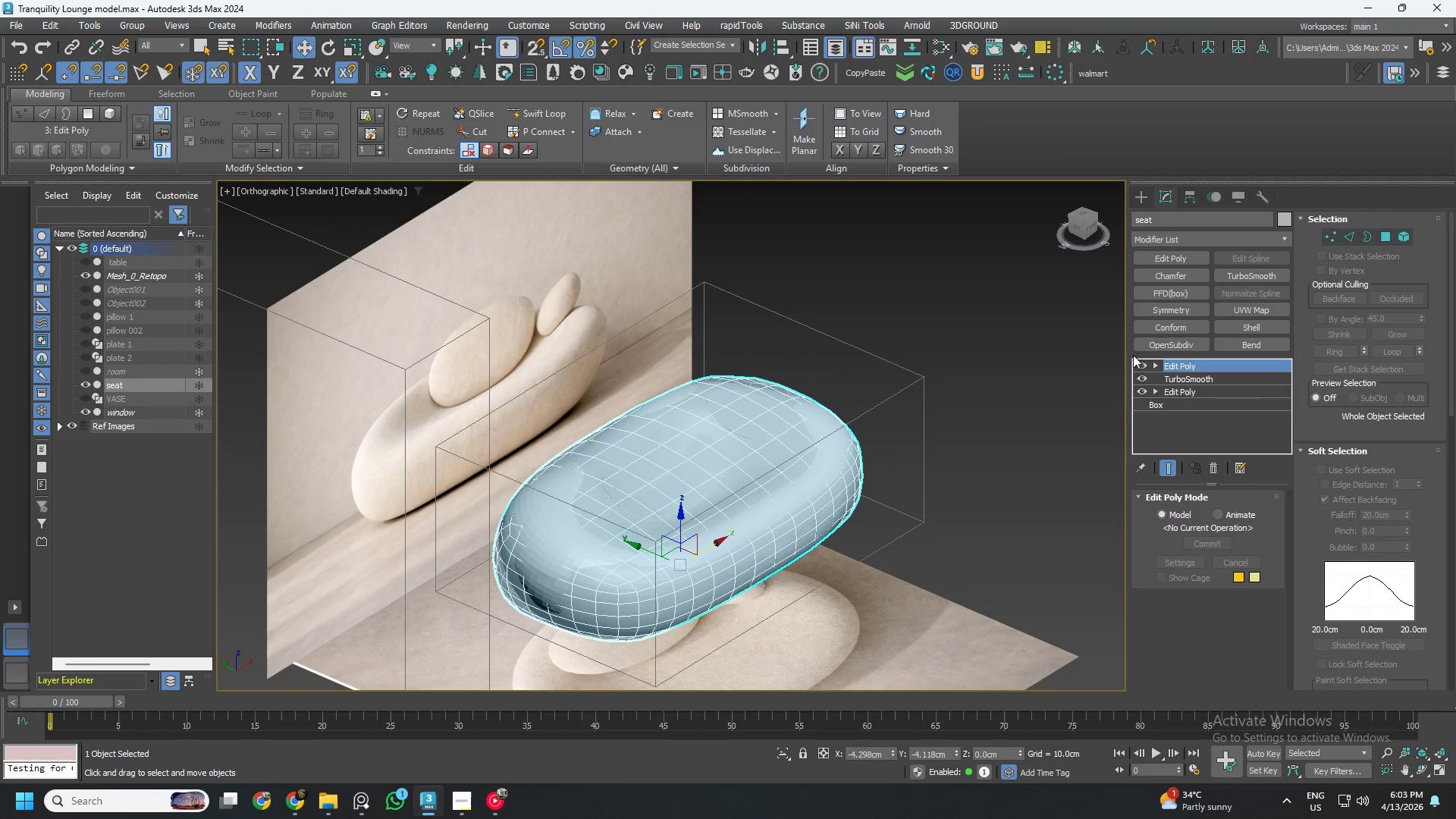 
double_click([1138, 362])
 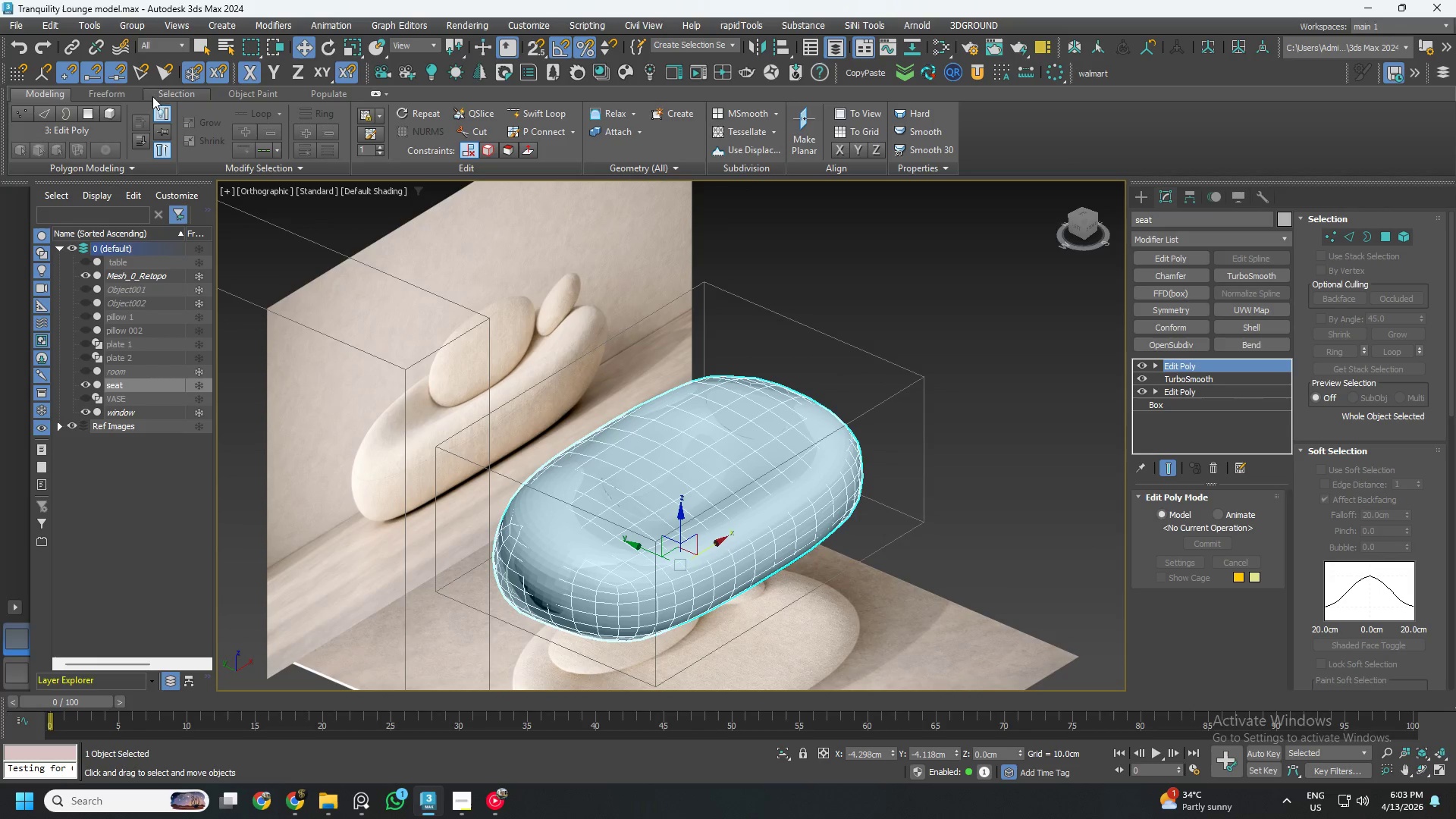 
left_click([104, 89])
 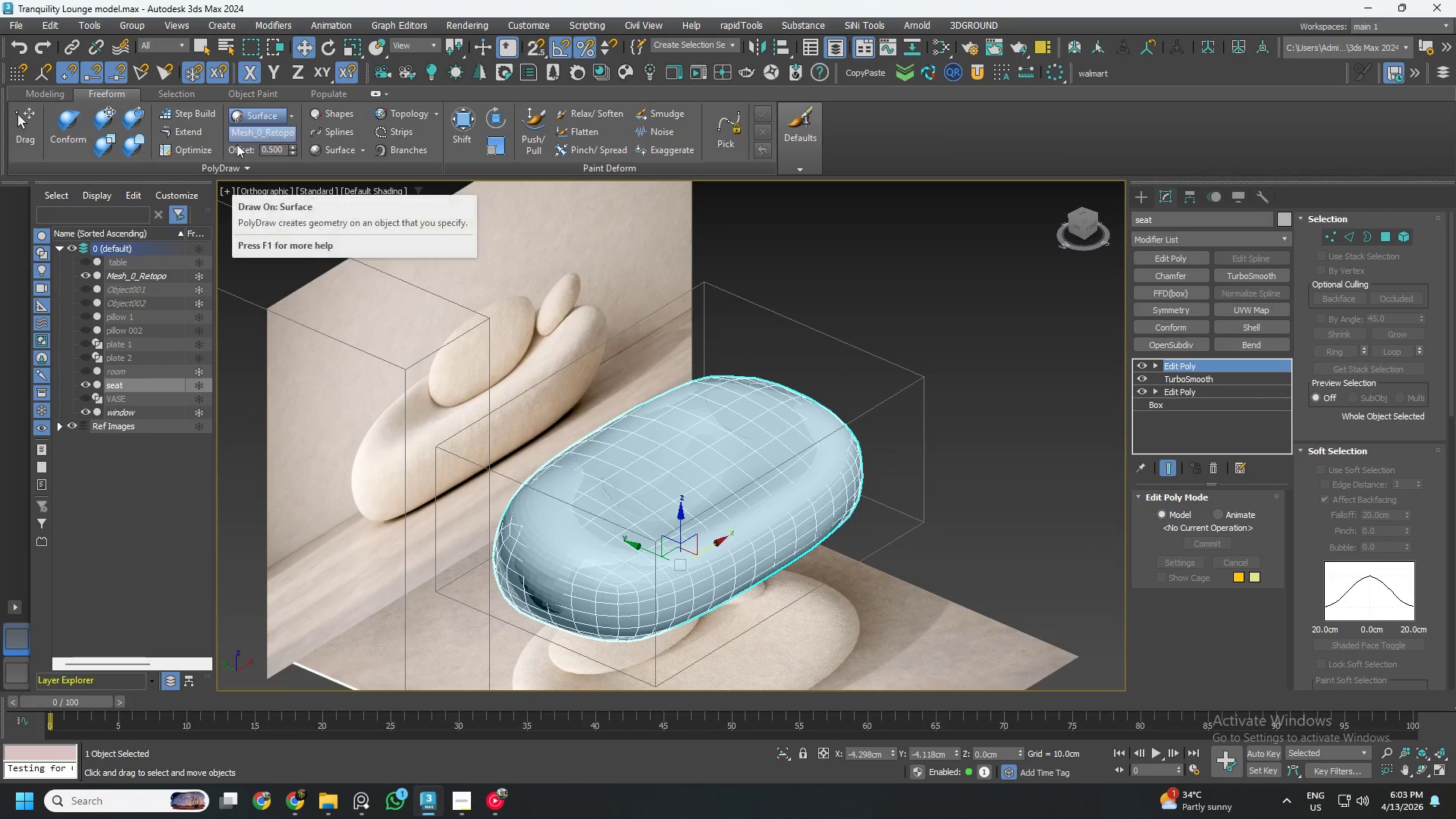 
left_click([70, 127])
 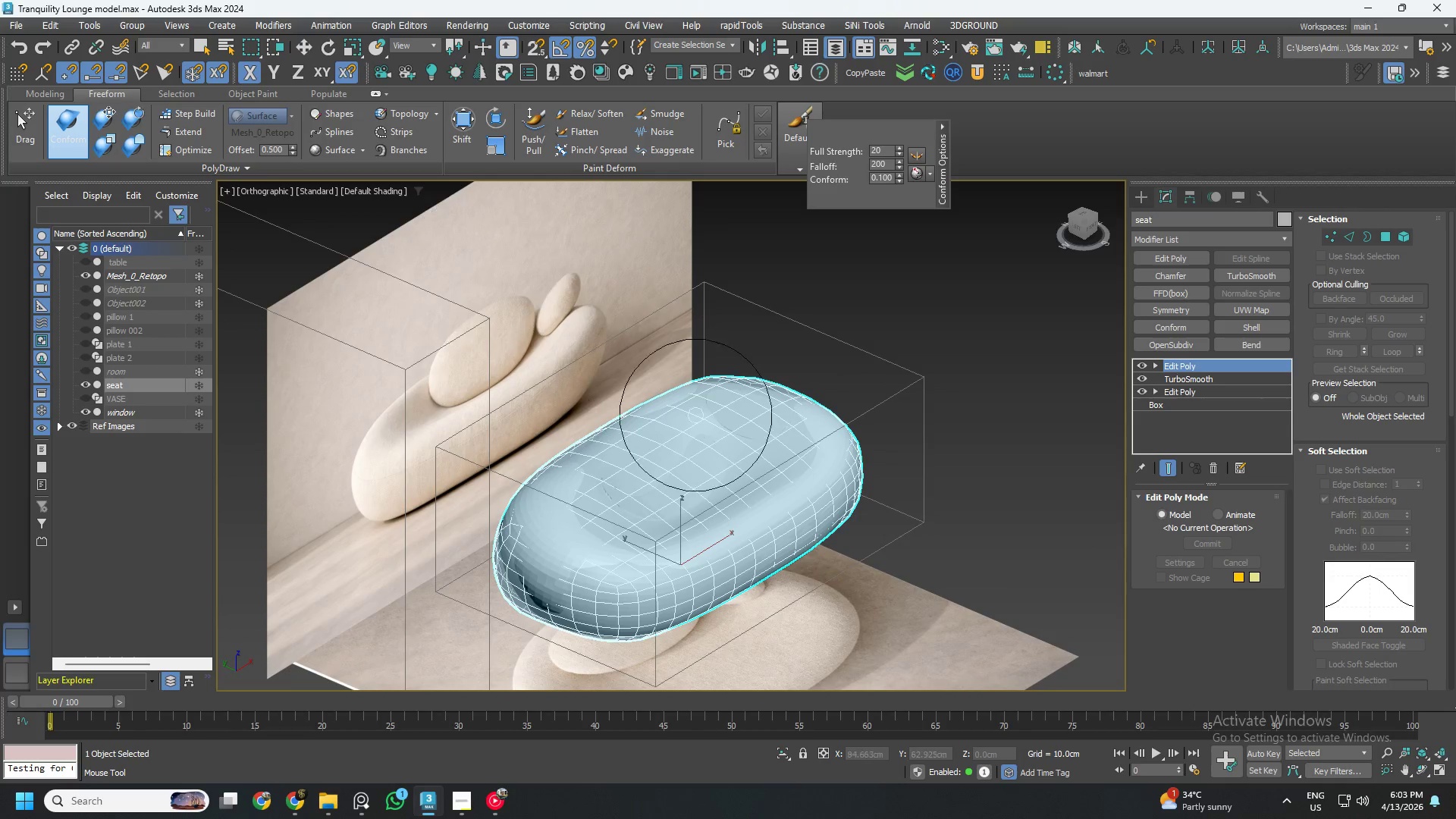 
hold_key(key=AltLeft, duration=0.44)
 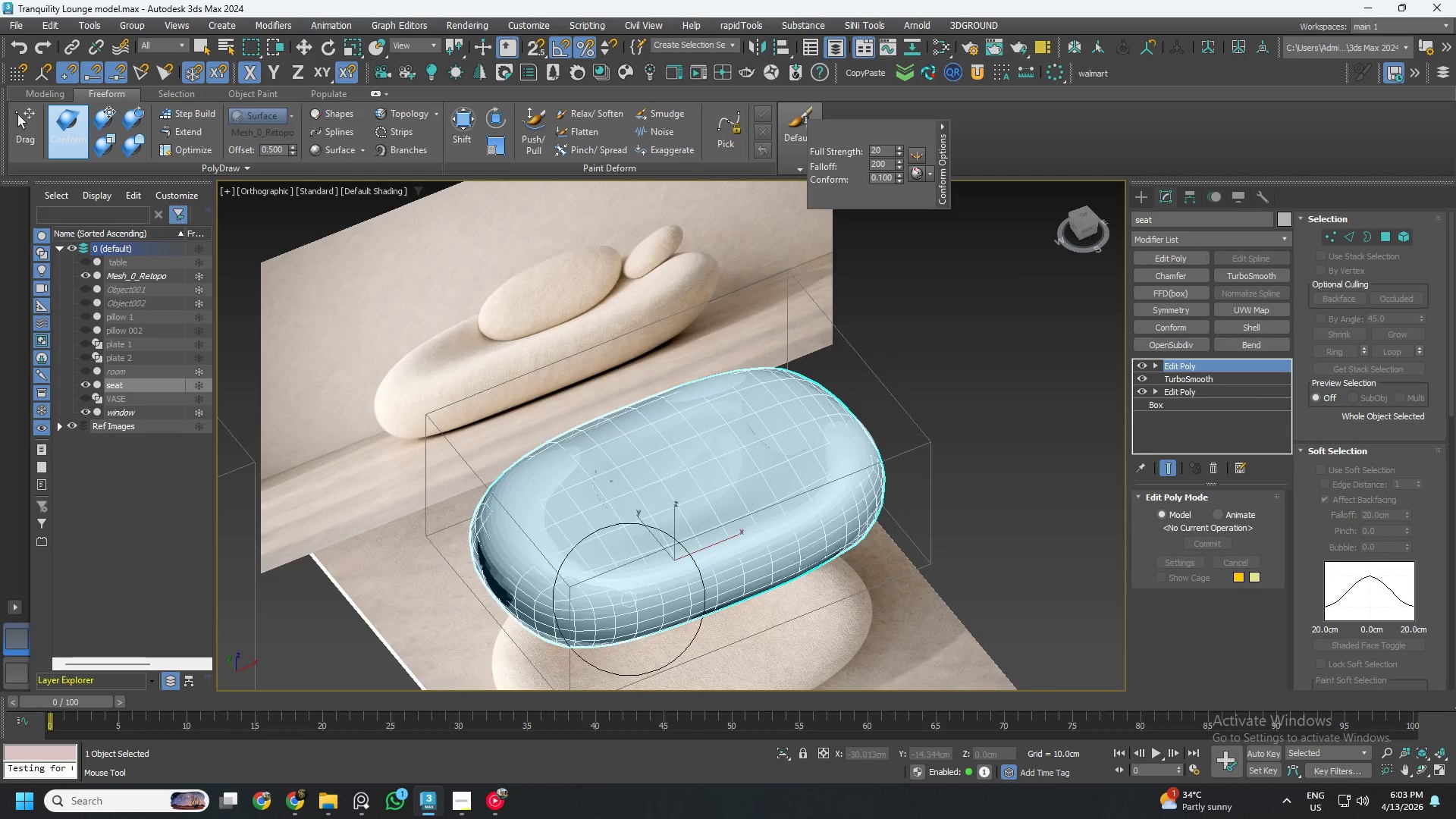 
left_click_drag(start_coordinate=[601, 609], to_coordinate=[798, 502])
 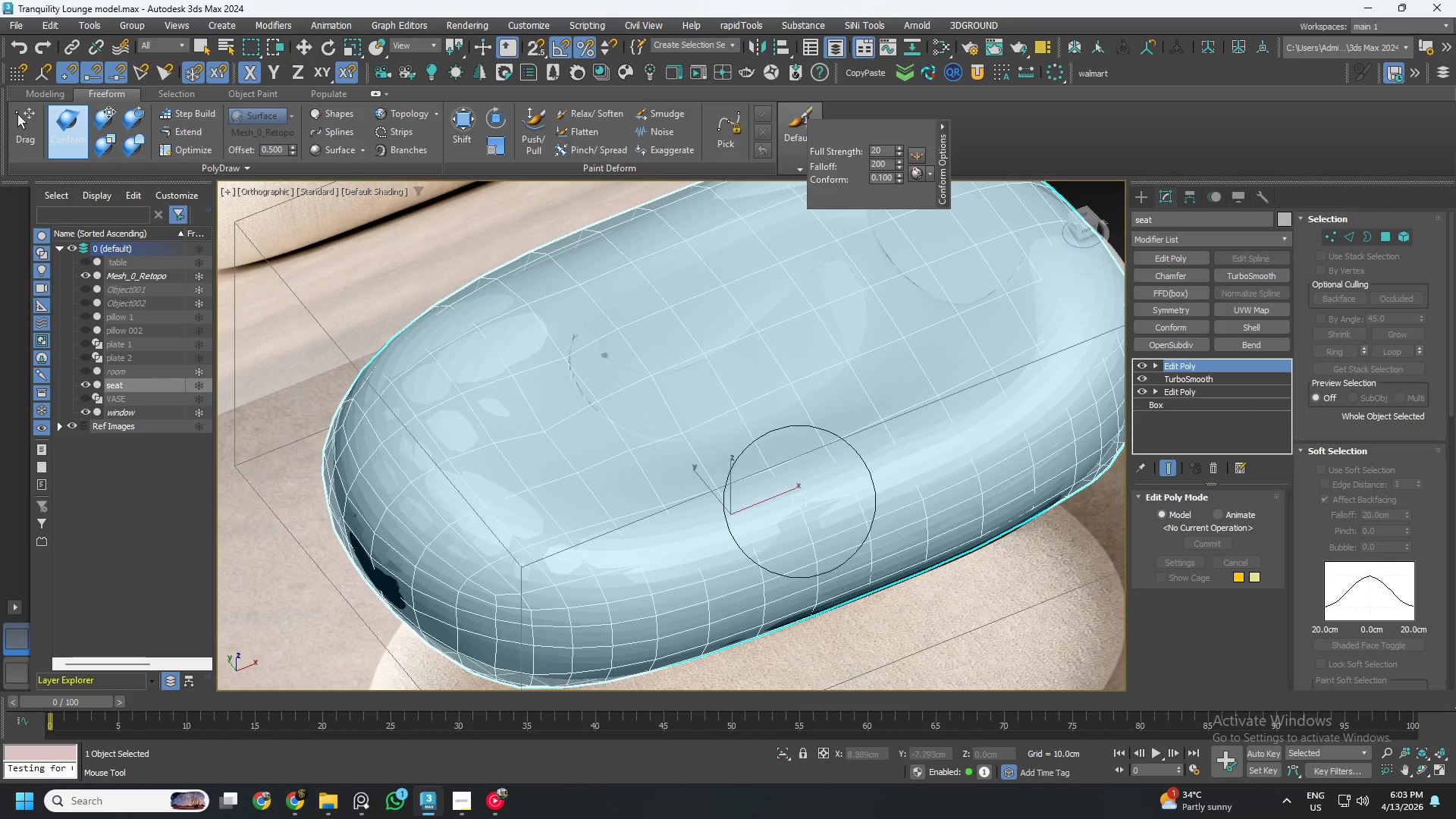 
scroll: coordinate [615, 607], scroll_direction: up, amount: 2.0
 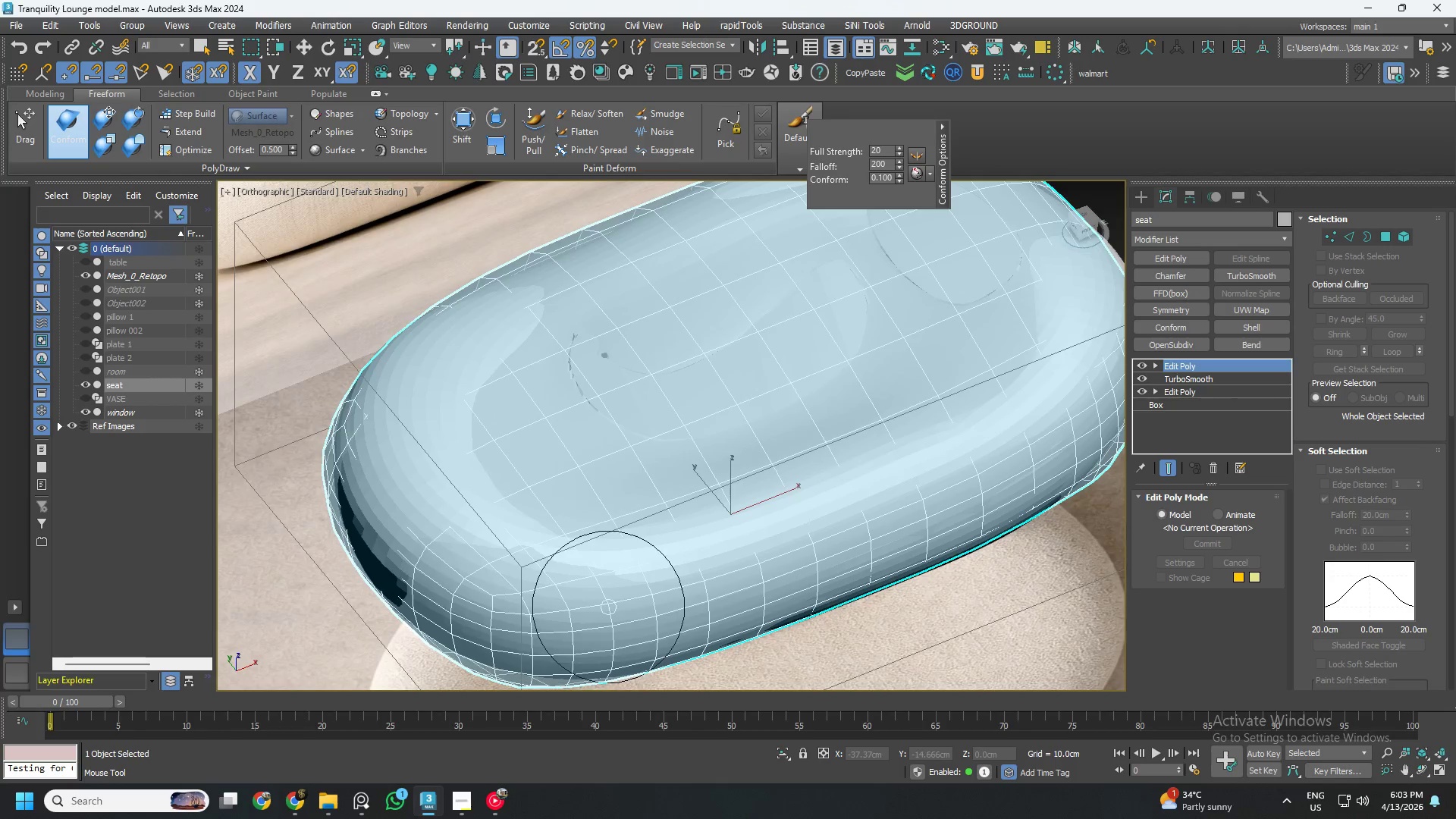 
key(Alt+AltLeft)
 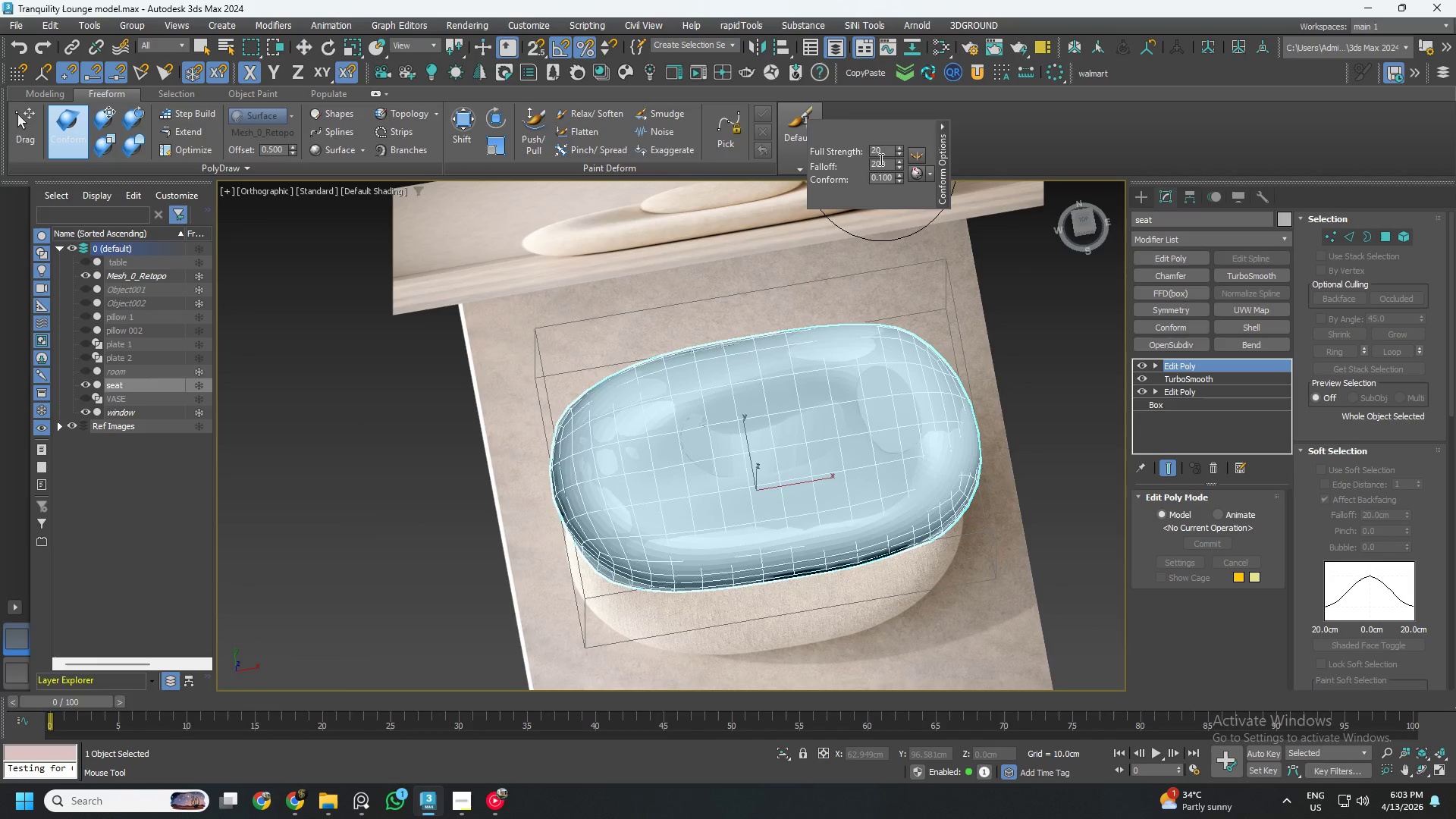 
scroll: coordinate [792, 510], scroll_direction: down, amount: 2.0
 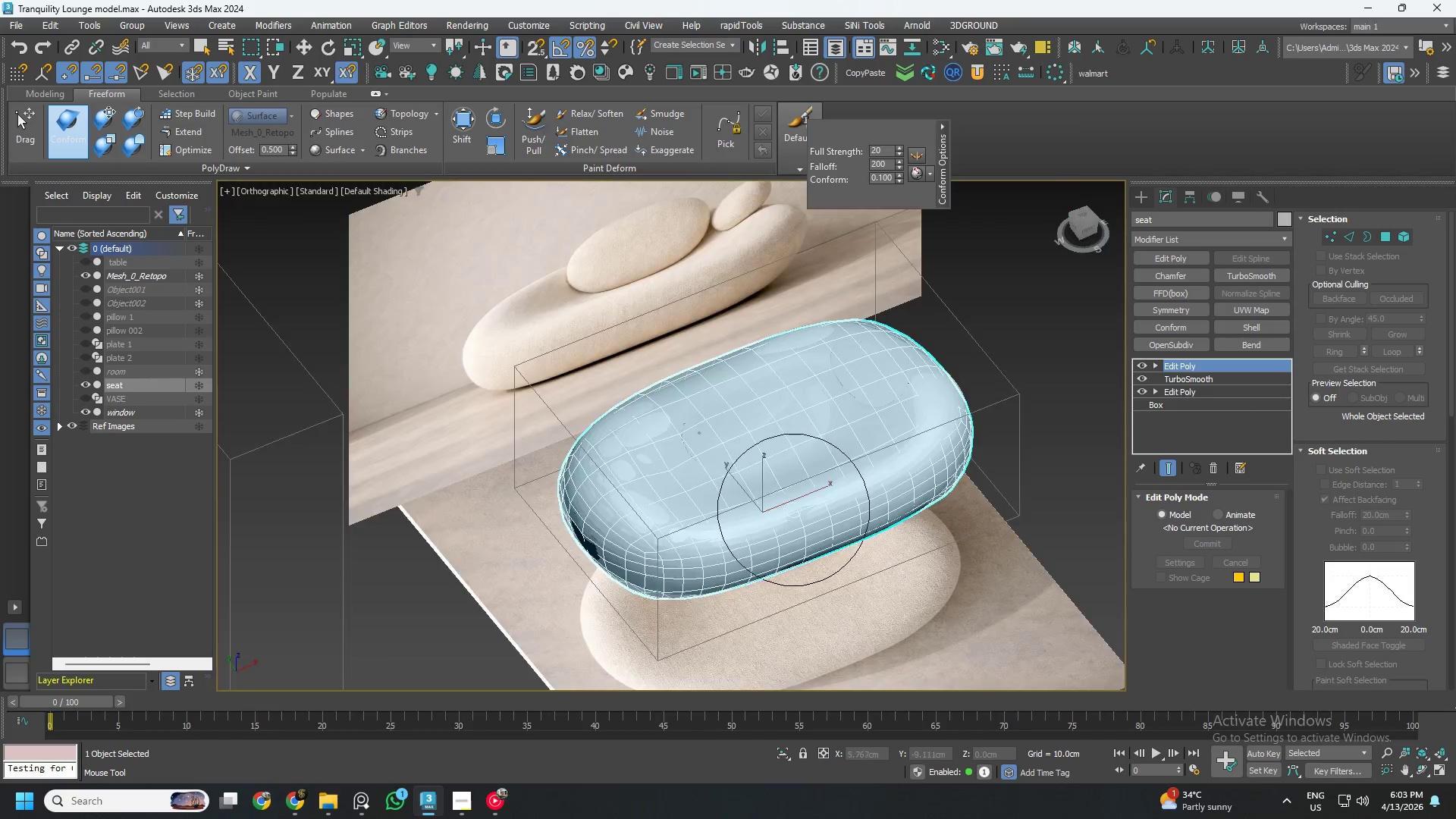 
left_click_drag(start_coordinate=[865, 133], to_coordinate=[896, 99])
 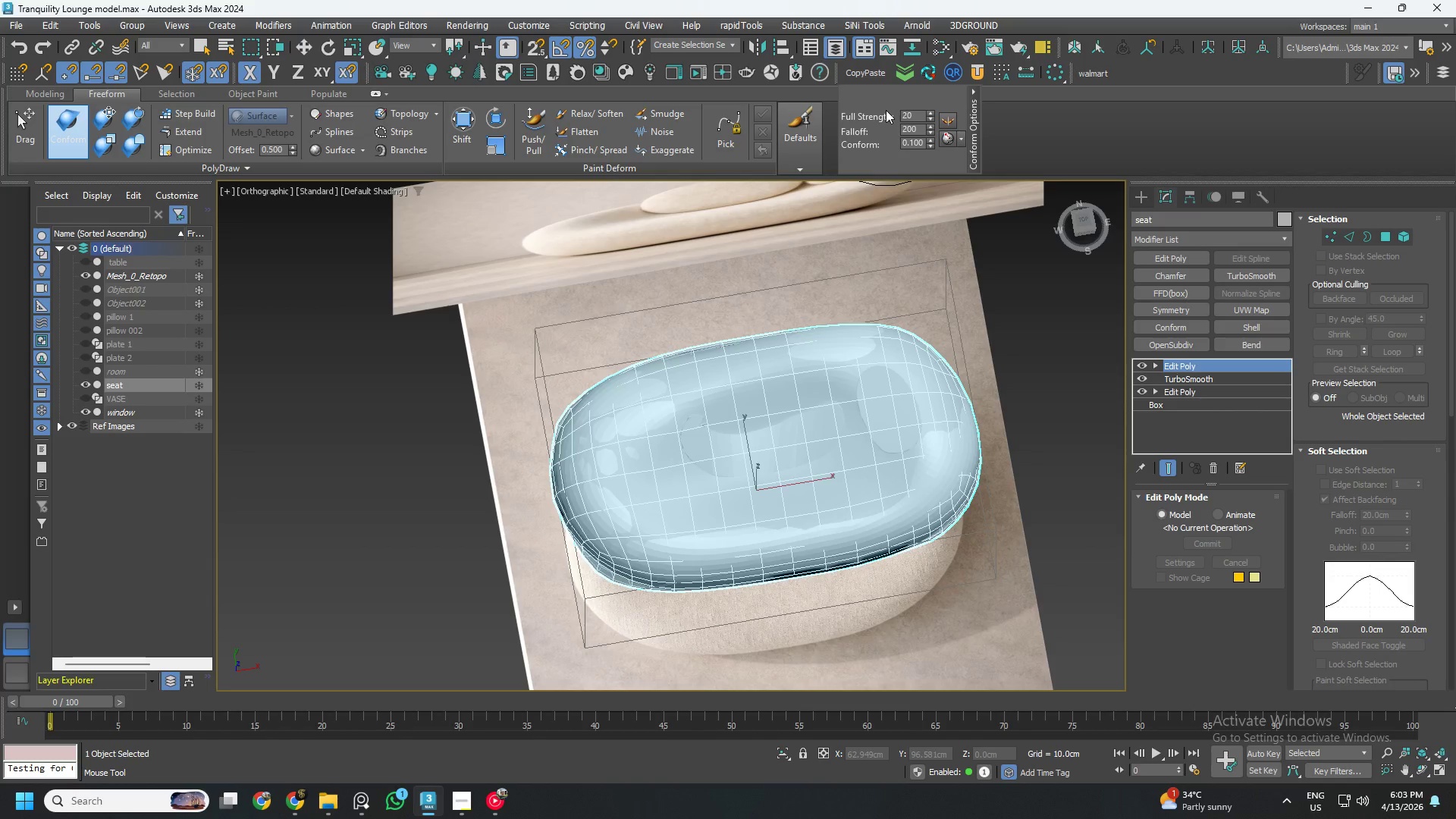 
left_click_drag(start_coordinate=[890, 107], to_coordinate=[888, 124])
 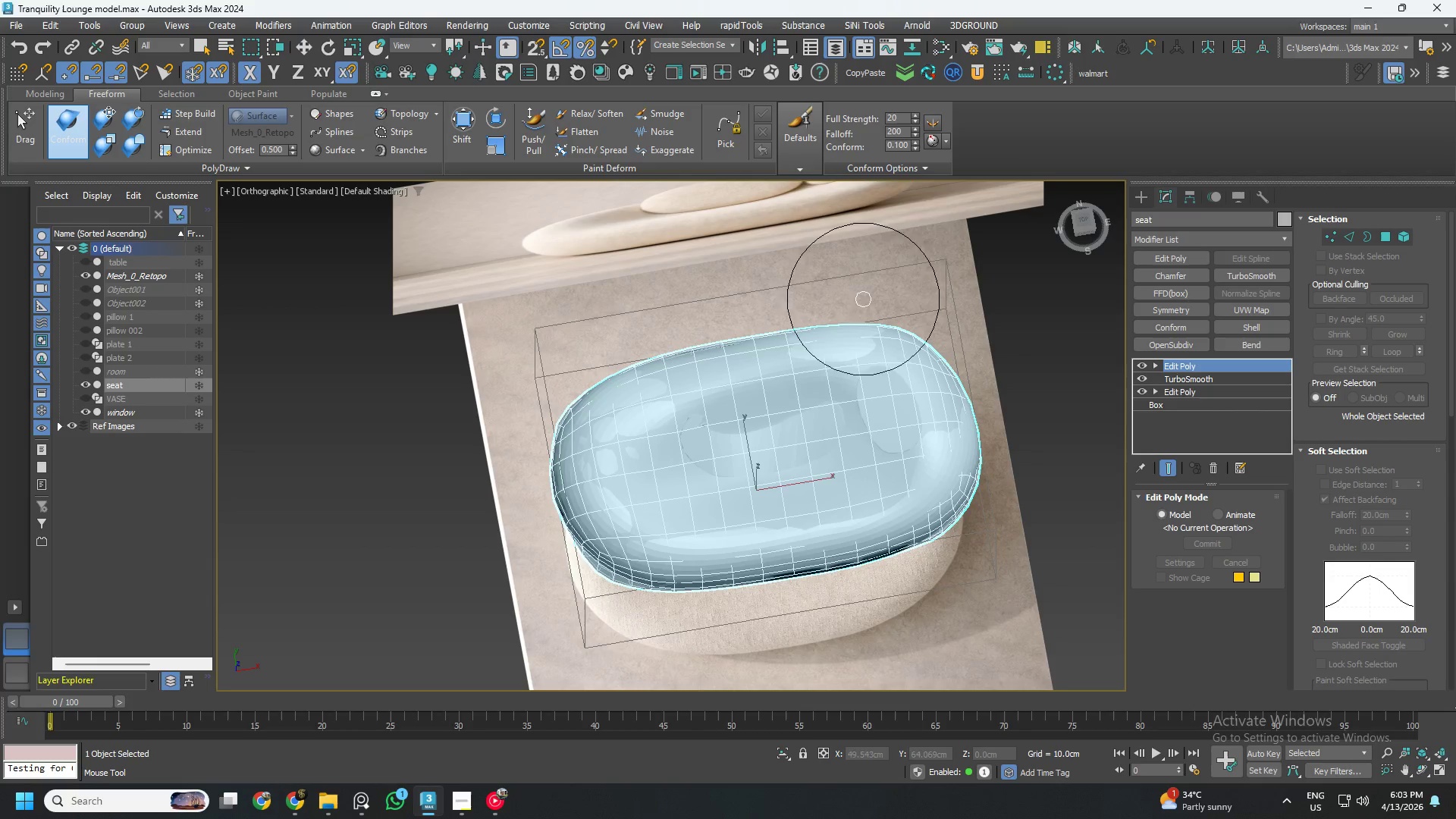 
left_click_drag(start_coordinate=[915, 466], to_coordinate=[769, 609])
 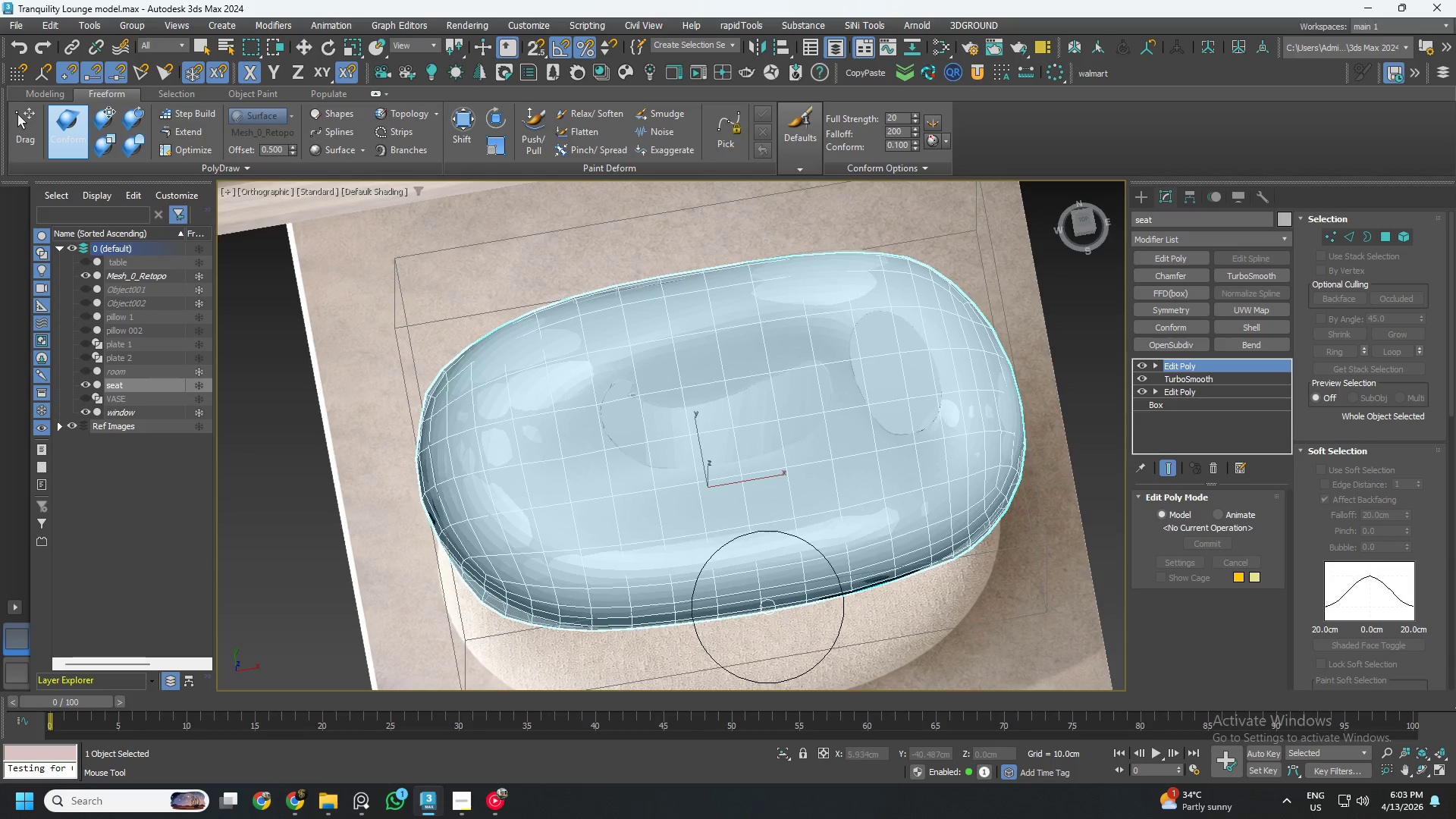 
scroll: coordinate [874, 497], scroll_direction: up, amount: 1.0
 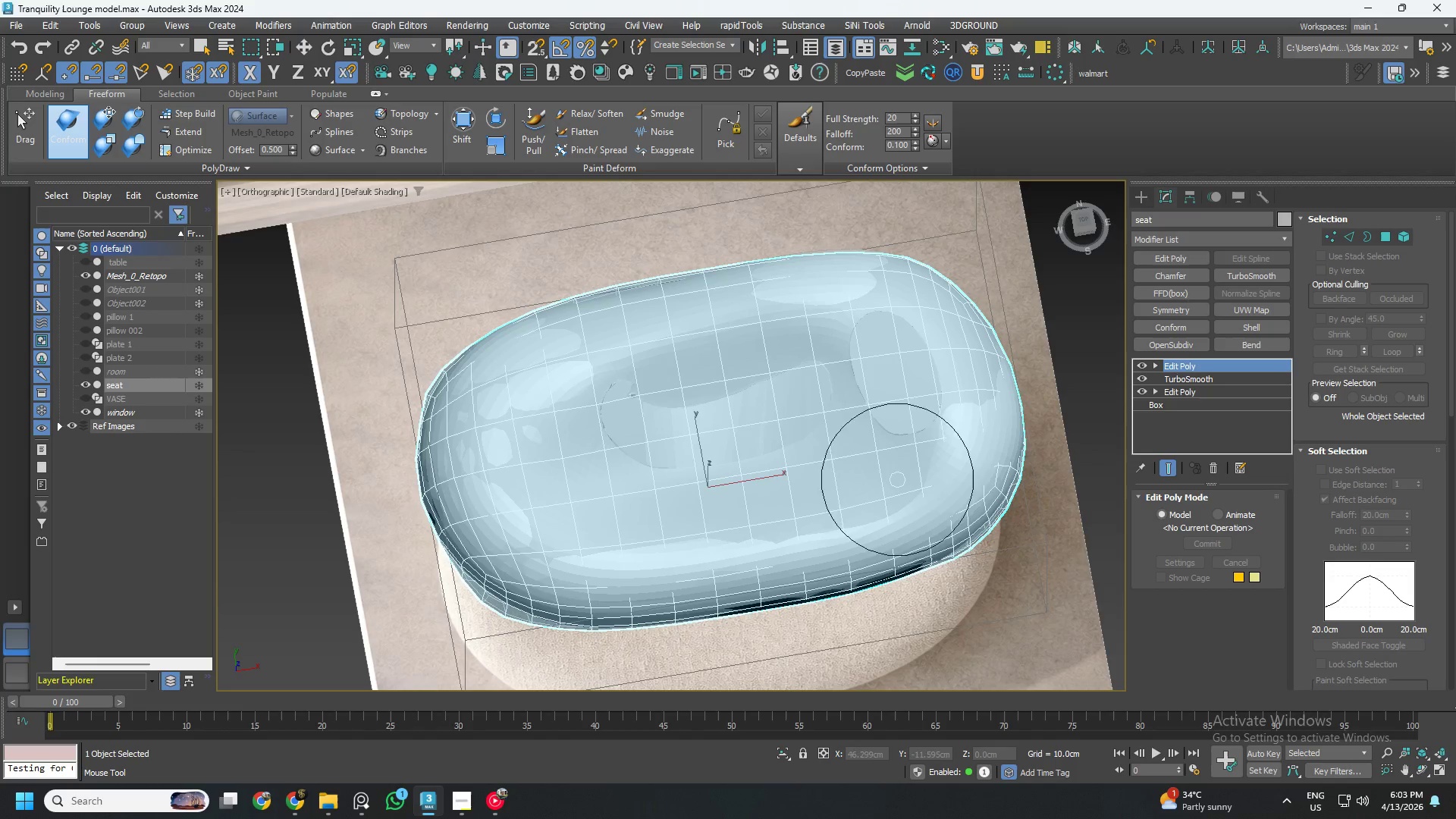 
hold_key(key=AltLeft, duration=0.67)
 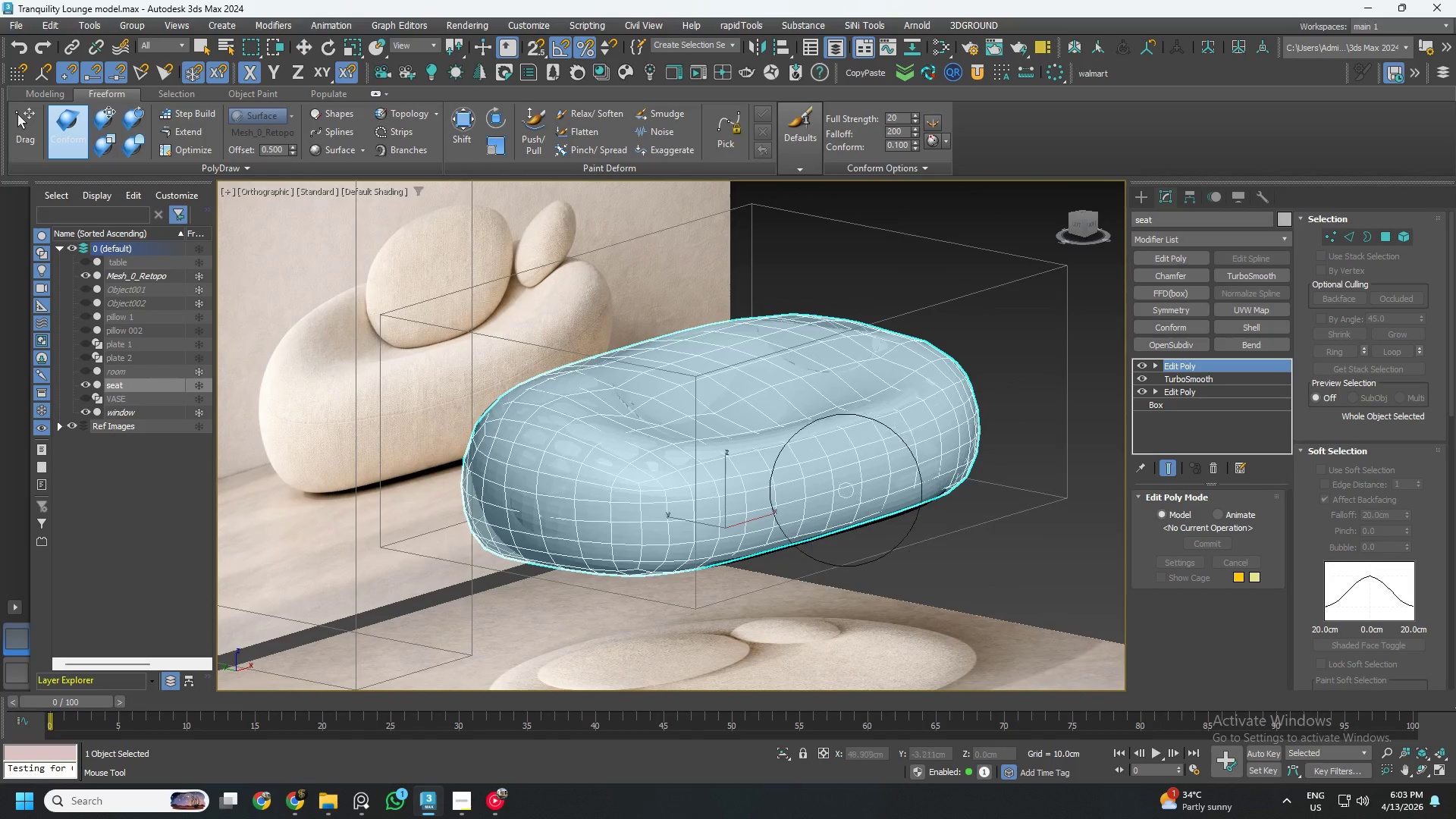 
hold_key(key=AltLeft, duration=0.38)
 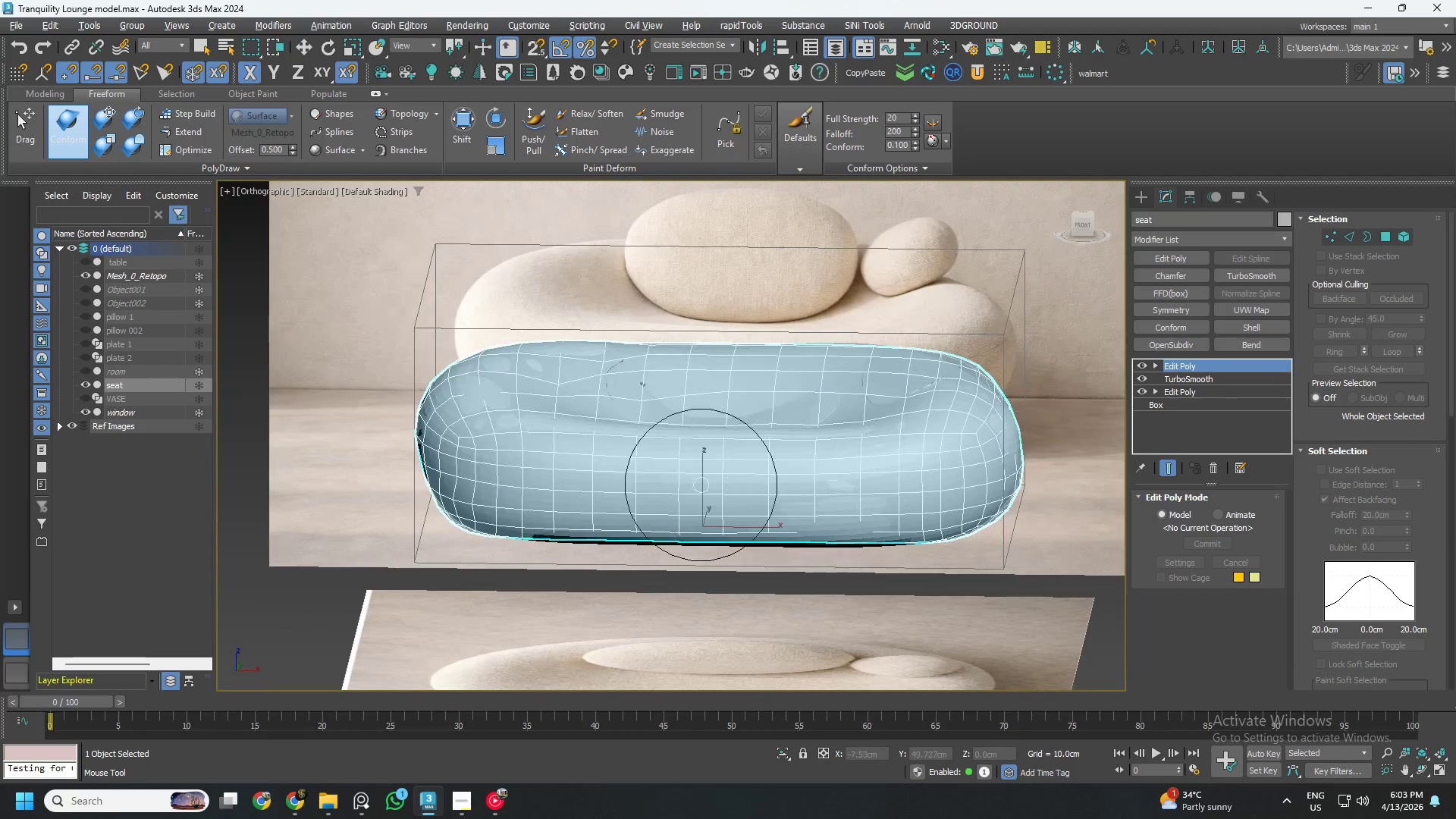 
left_click_drag(start_coordinate=[675, 490], to_coordinate=[718, 463])
 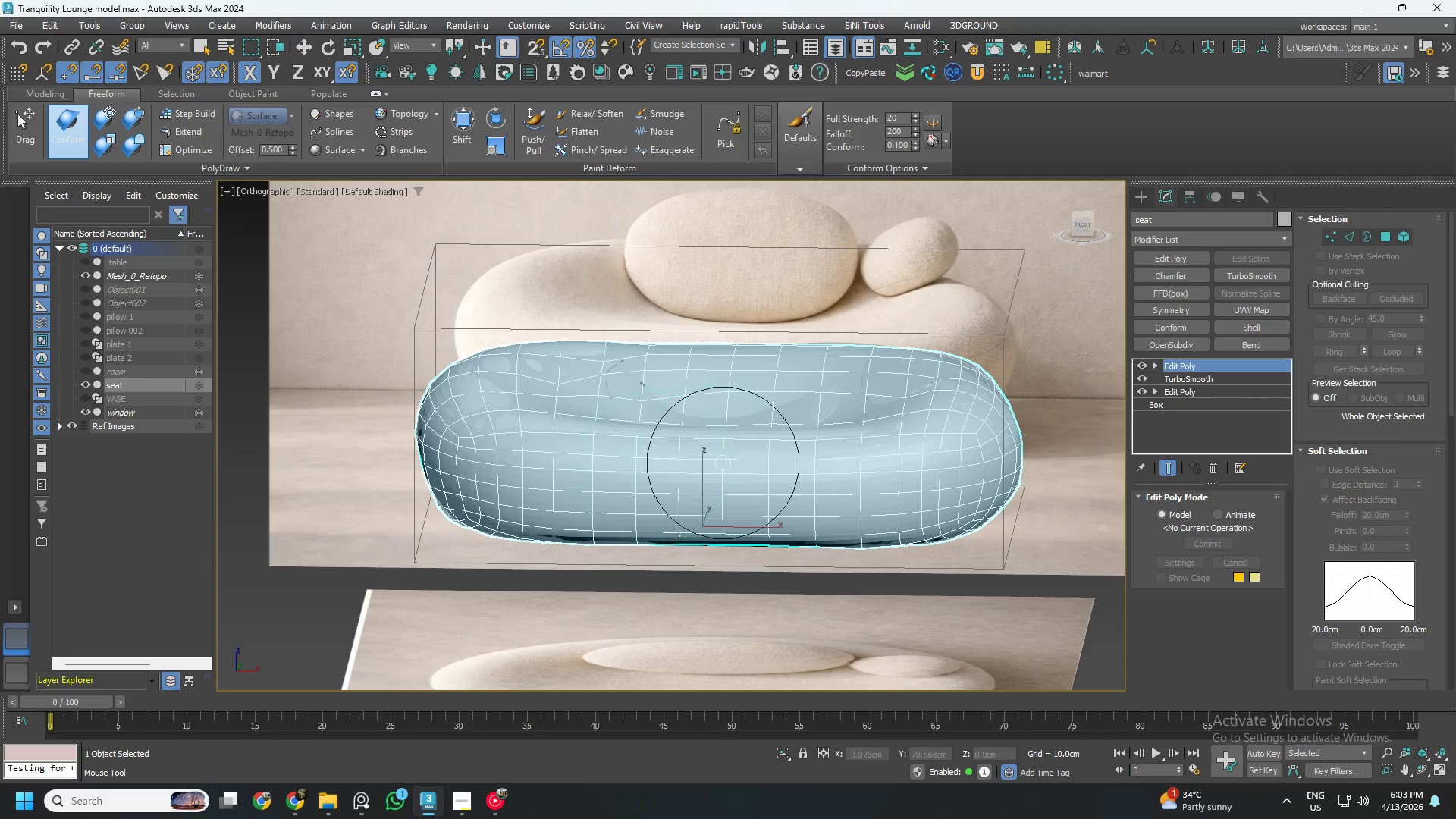 
hold_key(key=AltLeft, duration=0.91)
 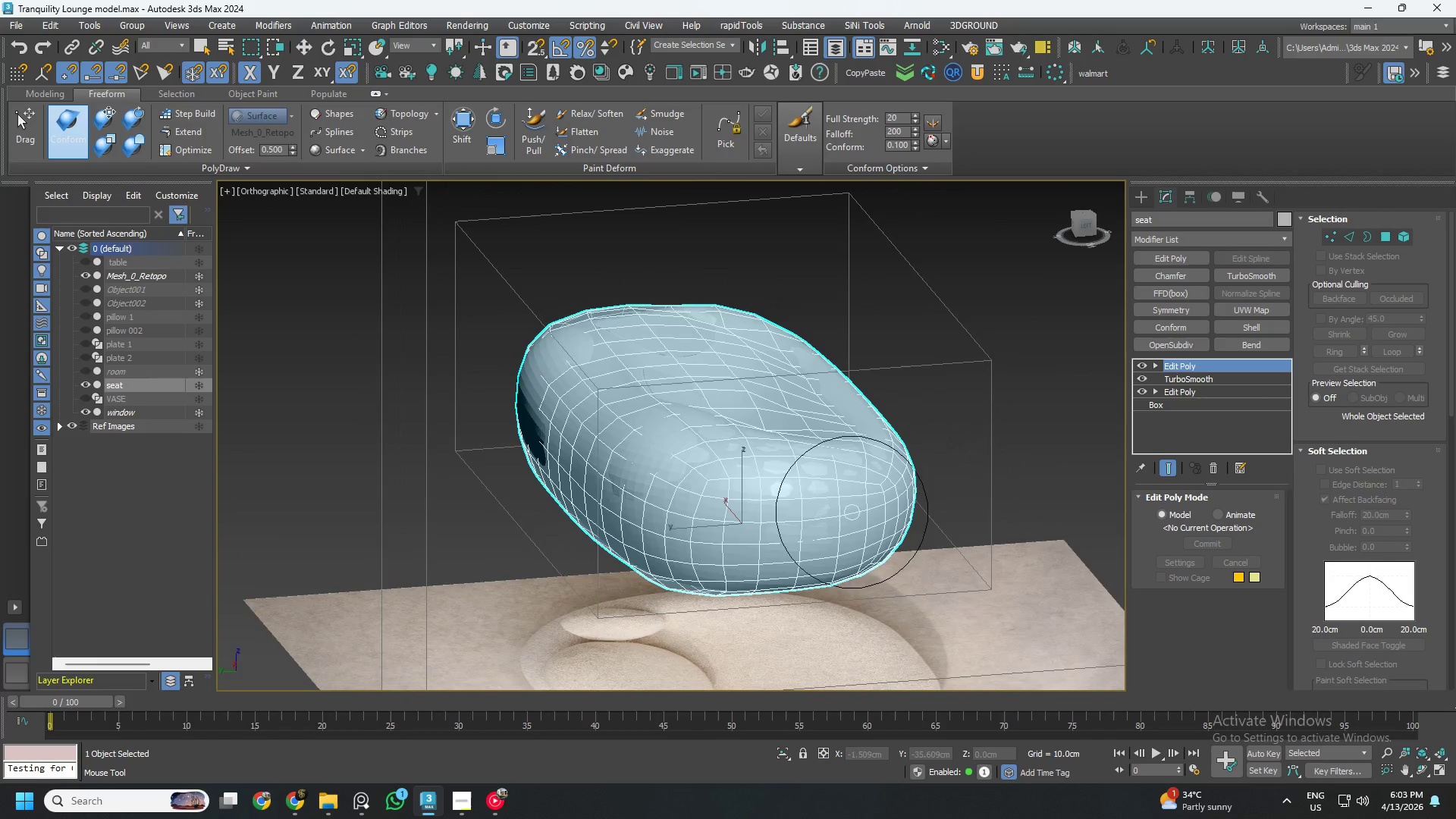 
left_click_drag(start_coordinate=[849, 512], to_coordinate=[695, 517])
 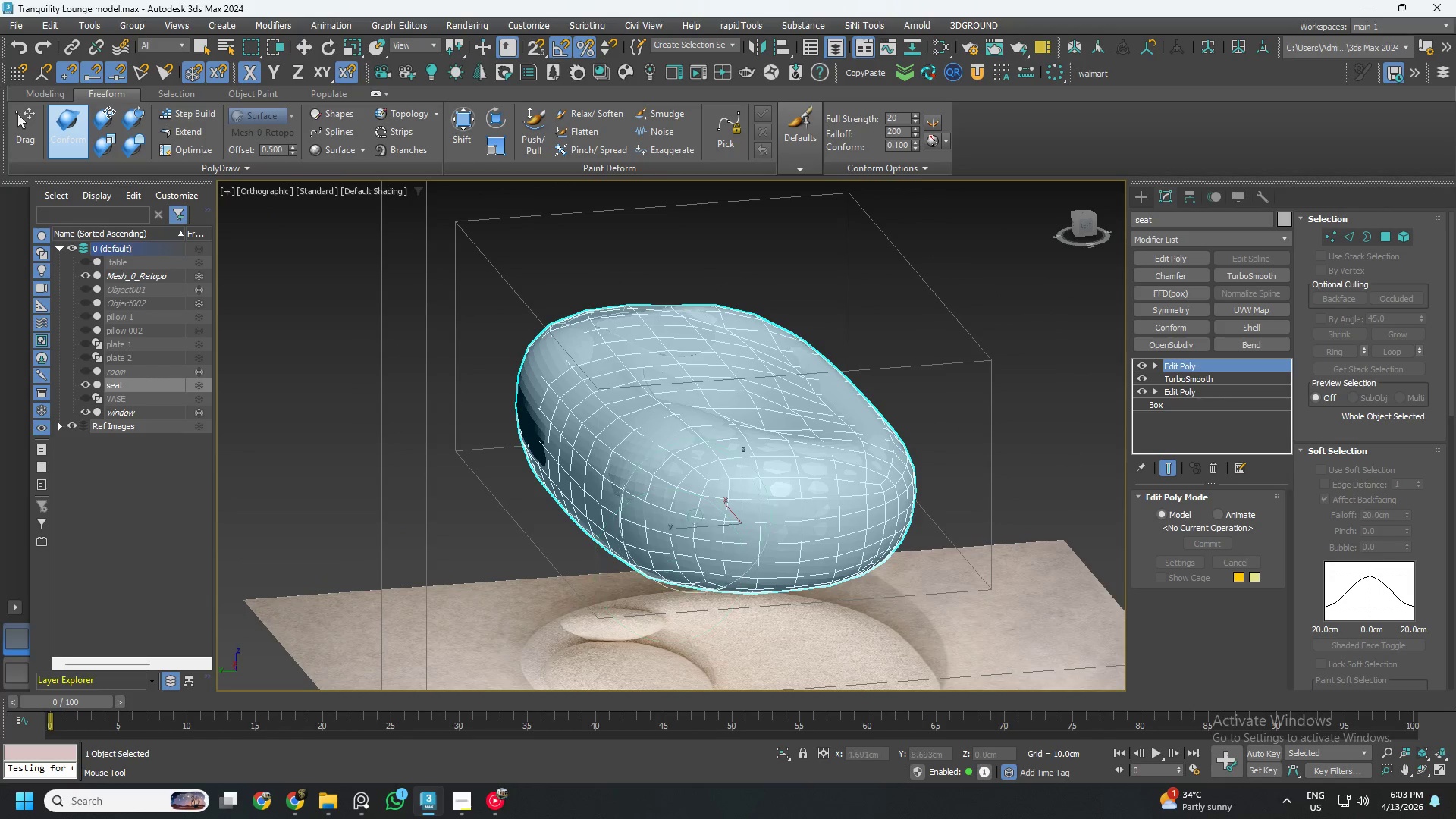 
hold_key(key=AltLeft, duration=0.56)
 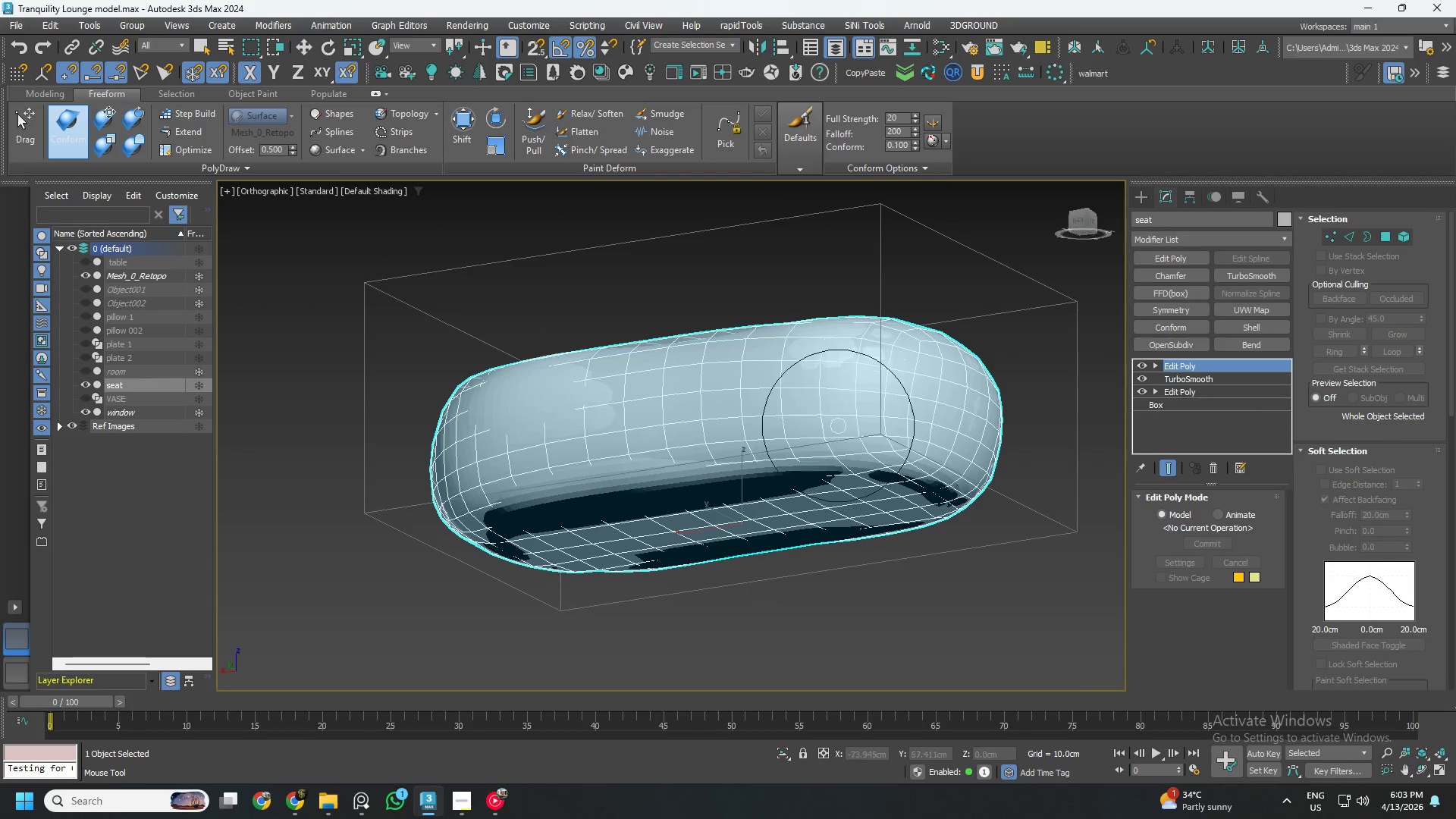 
left_click_drag(start_coordinate=[839, 426], to_coordinate=[481, 467])
 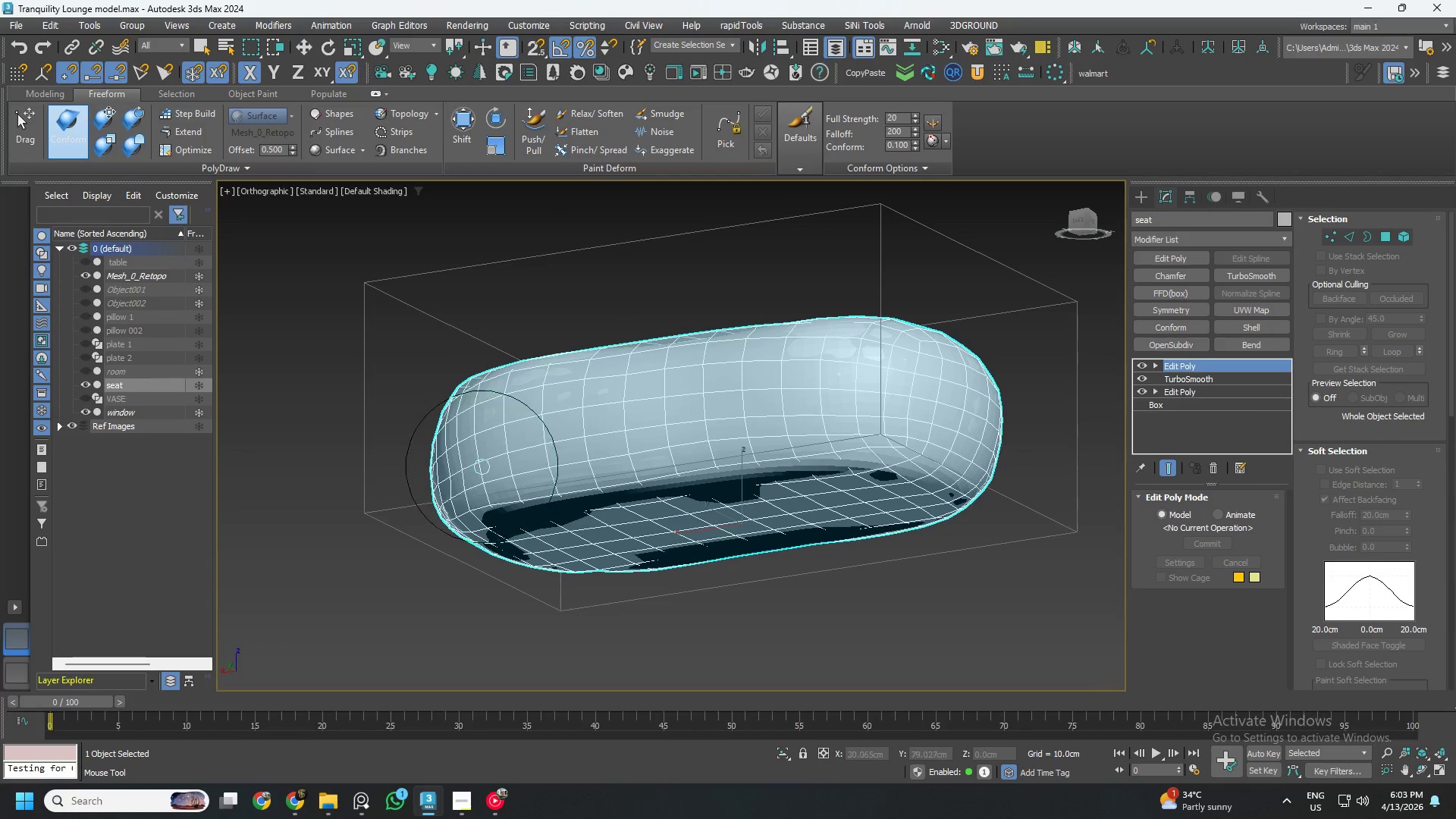 
hold_key(key=AltLeft, duration=0.59)
 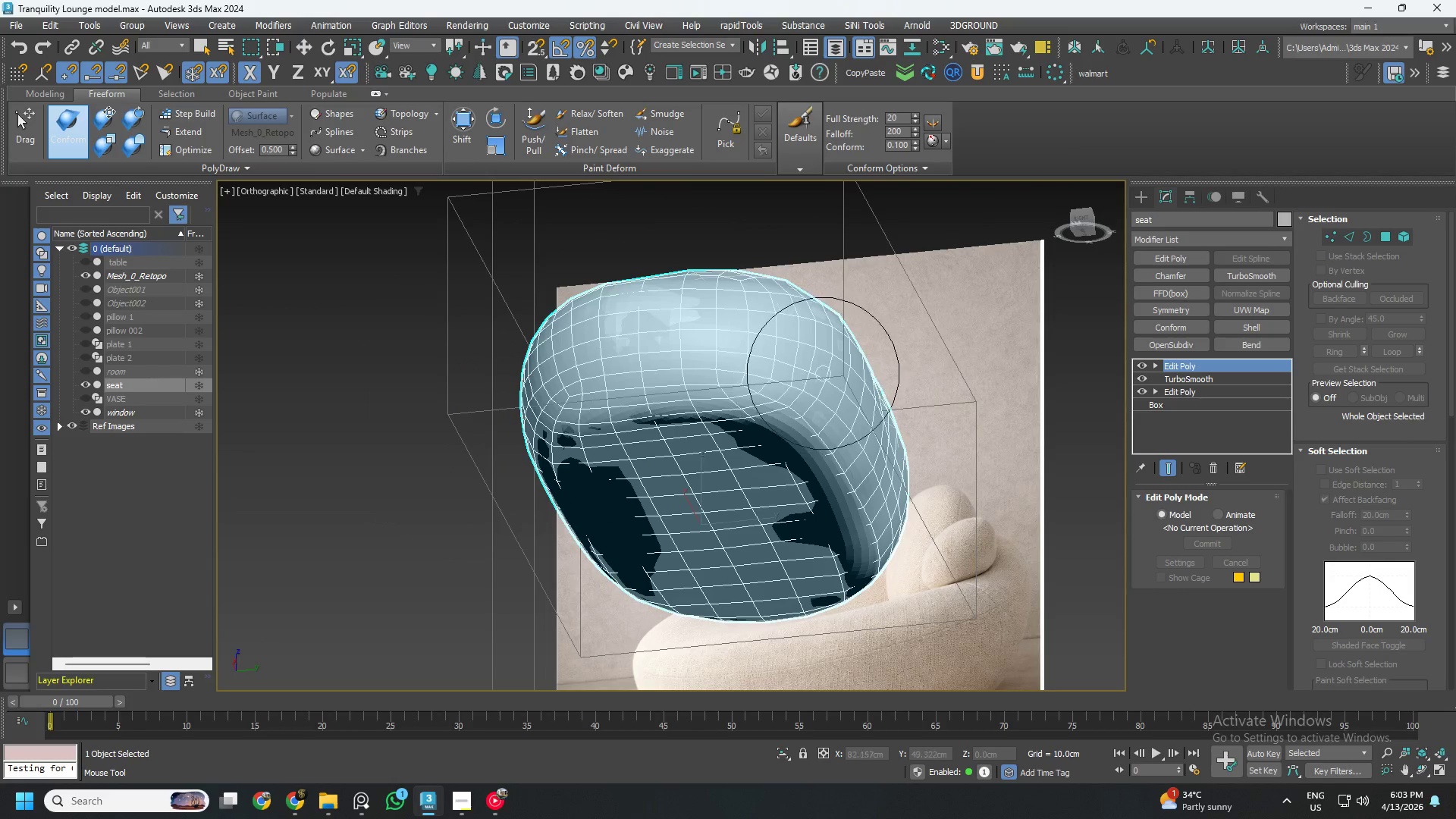 
left_click_drag(start_coordinate=[828, 368], to_coordinate=[861, 435])
 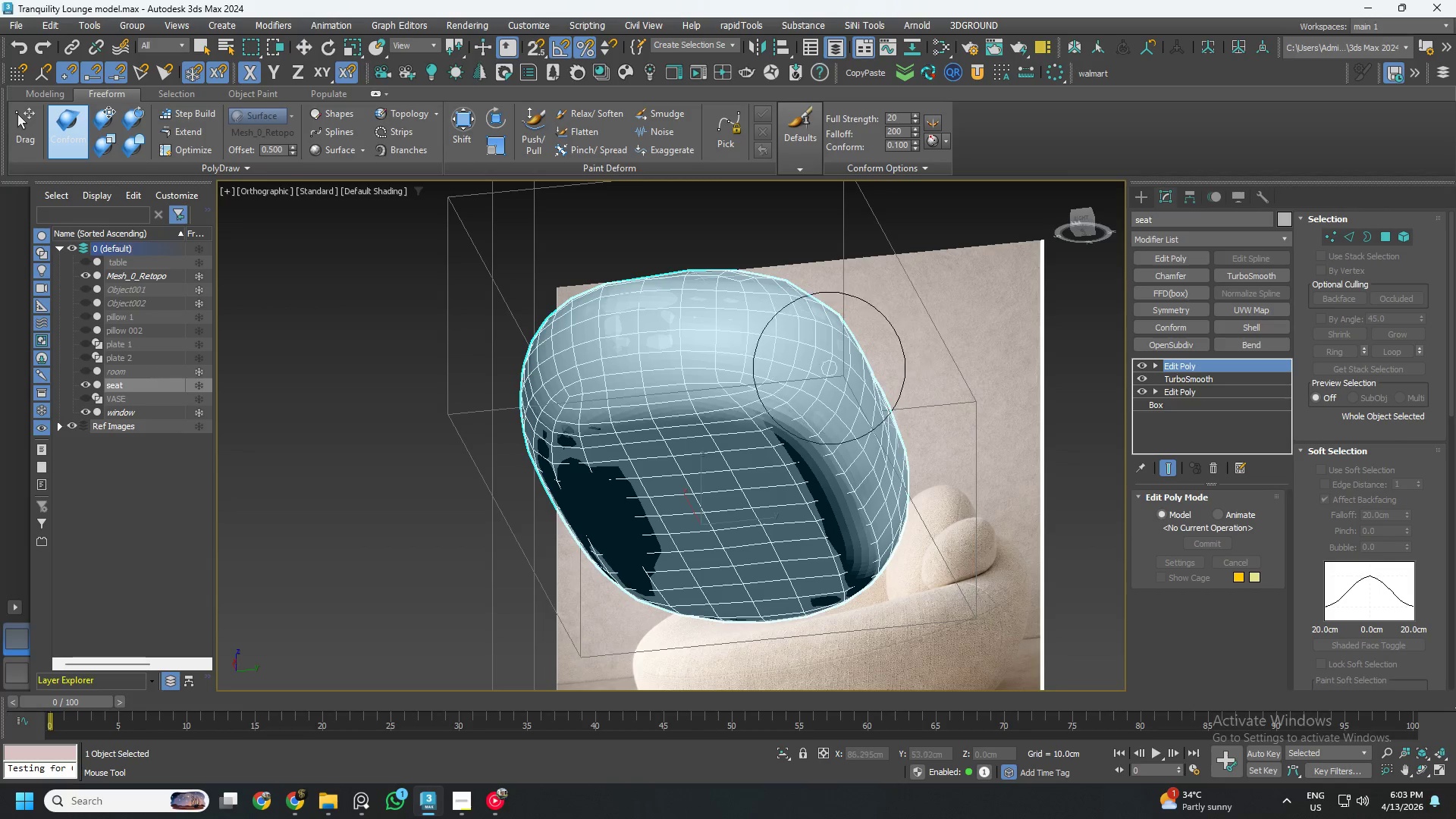 
hold_key(key=AltLeft, duration=0.53)
 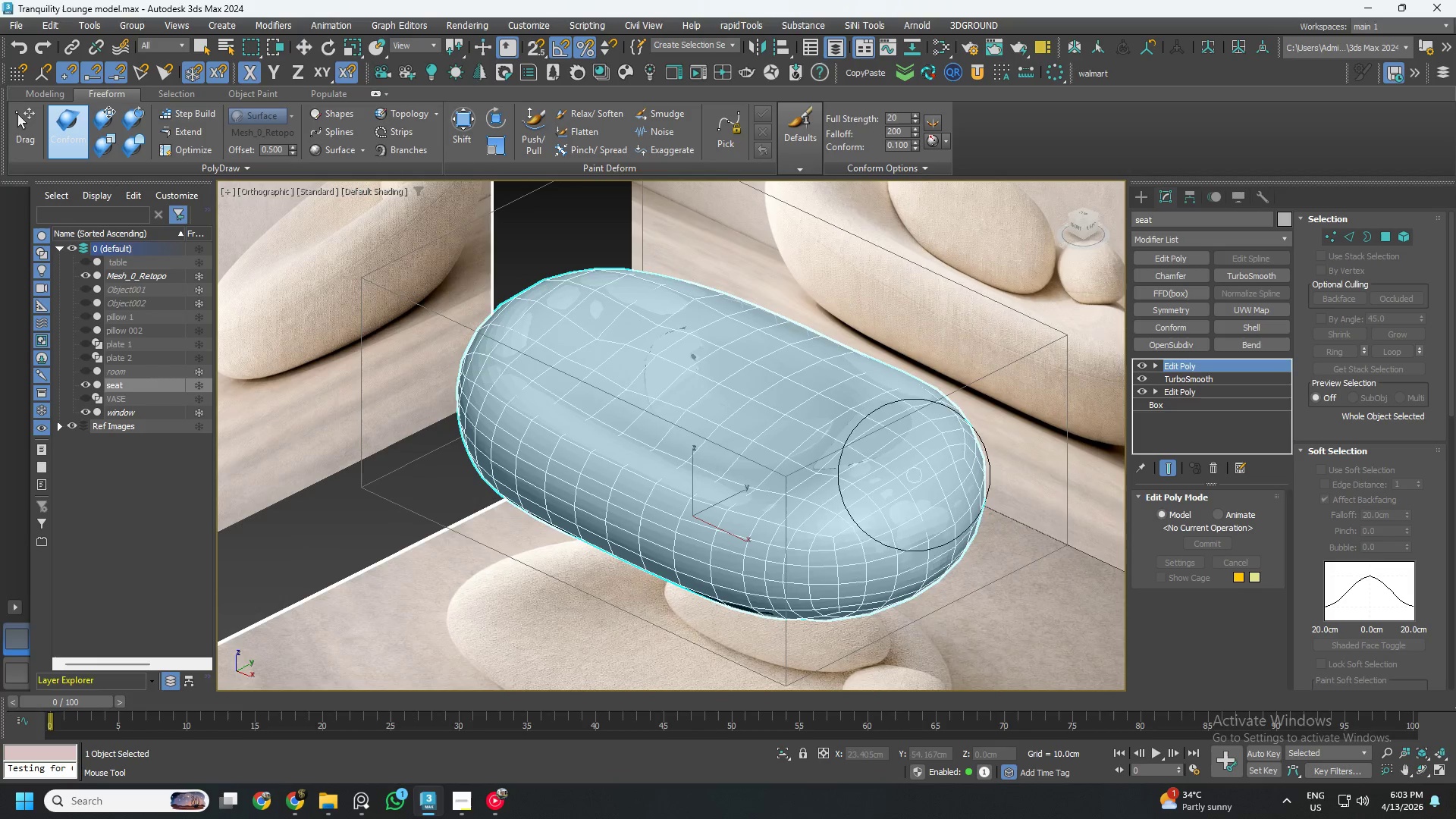 
left_click_drag(start_coordinate=[930, 447], to_coordinate=[769, 413])
 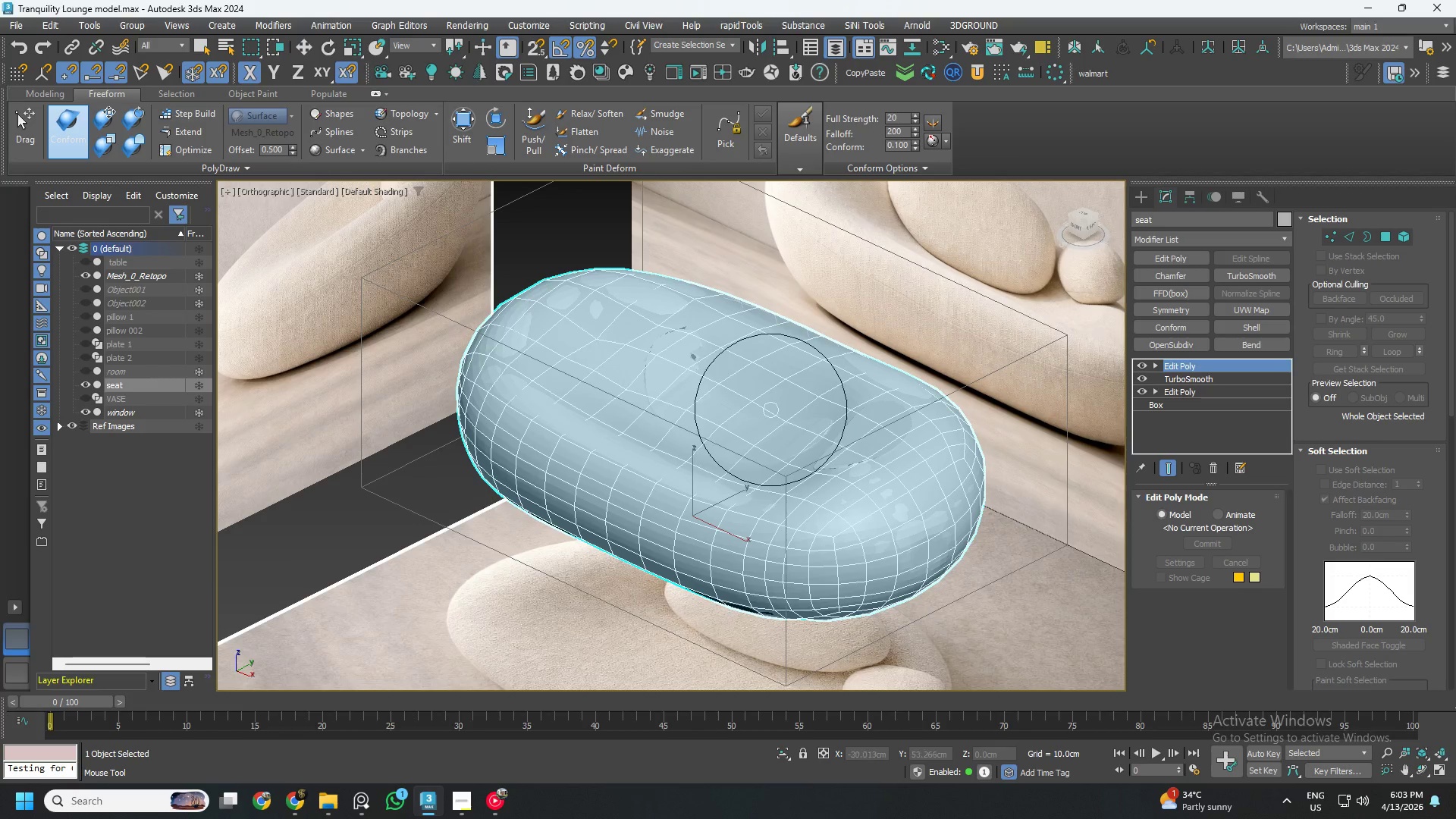 
hold_key(key=AltLeft, duration=0.42)
 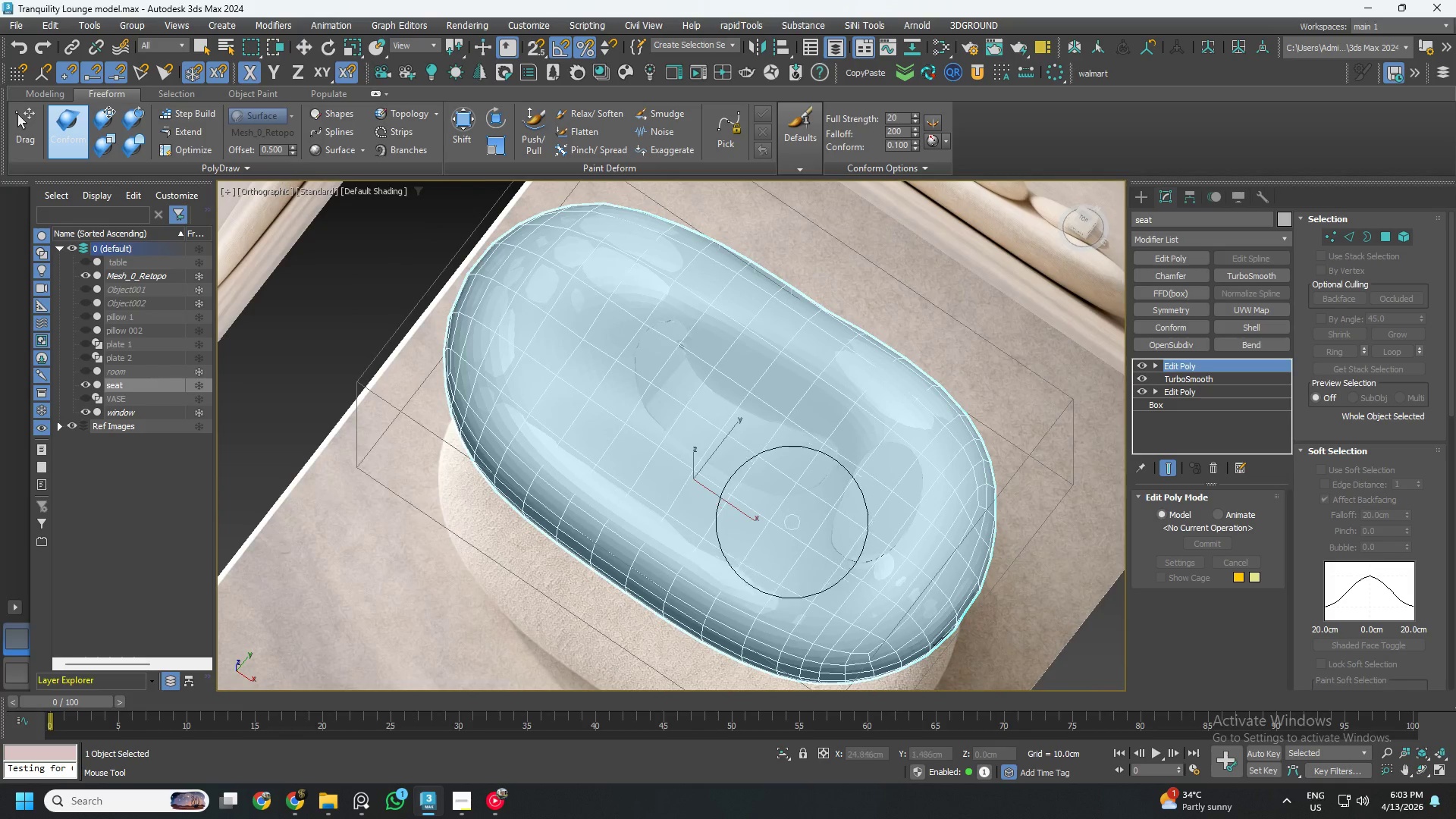 
left_click_drag(start_coordinate=[790, 527], to_coordinate=[733, 468])
 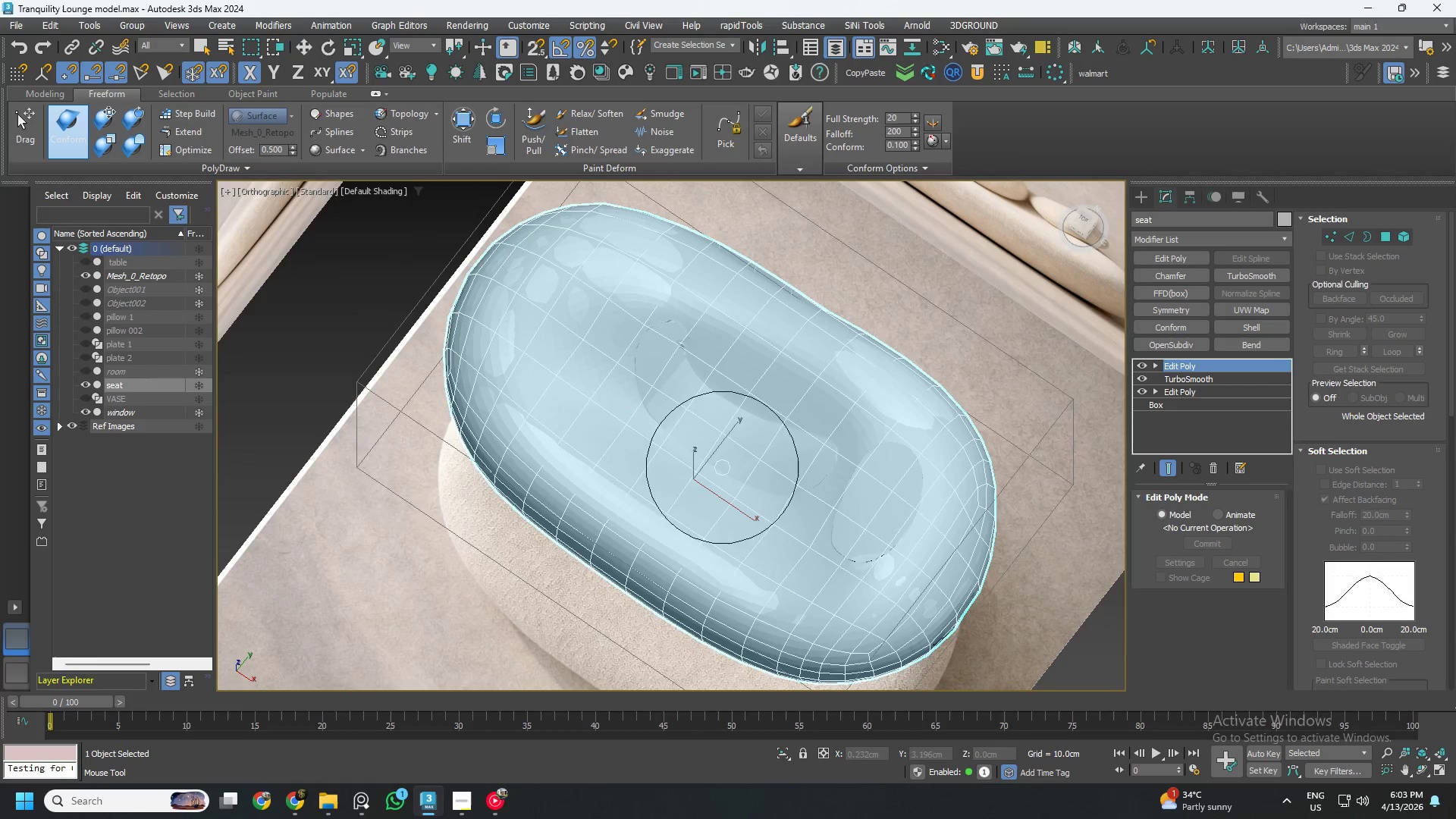 
hold_key(key=AltLeft, duration=0.61)
 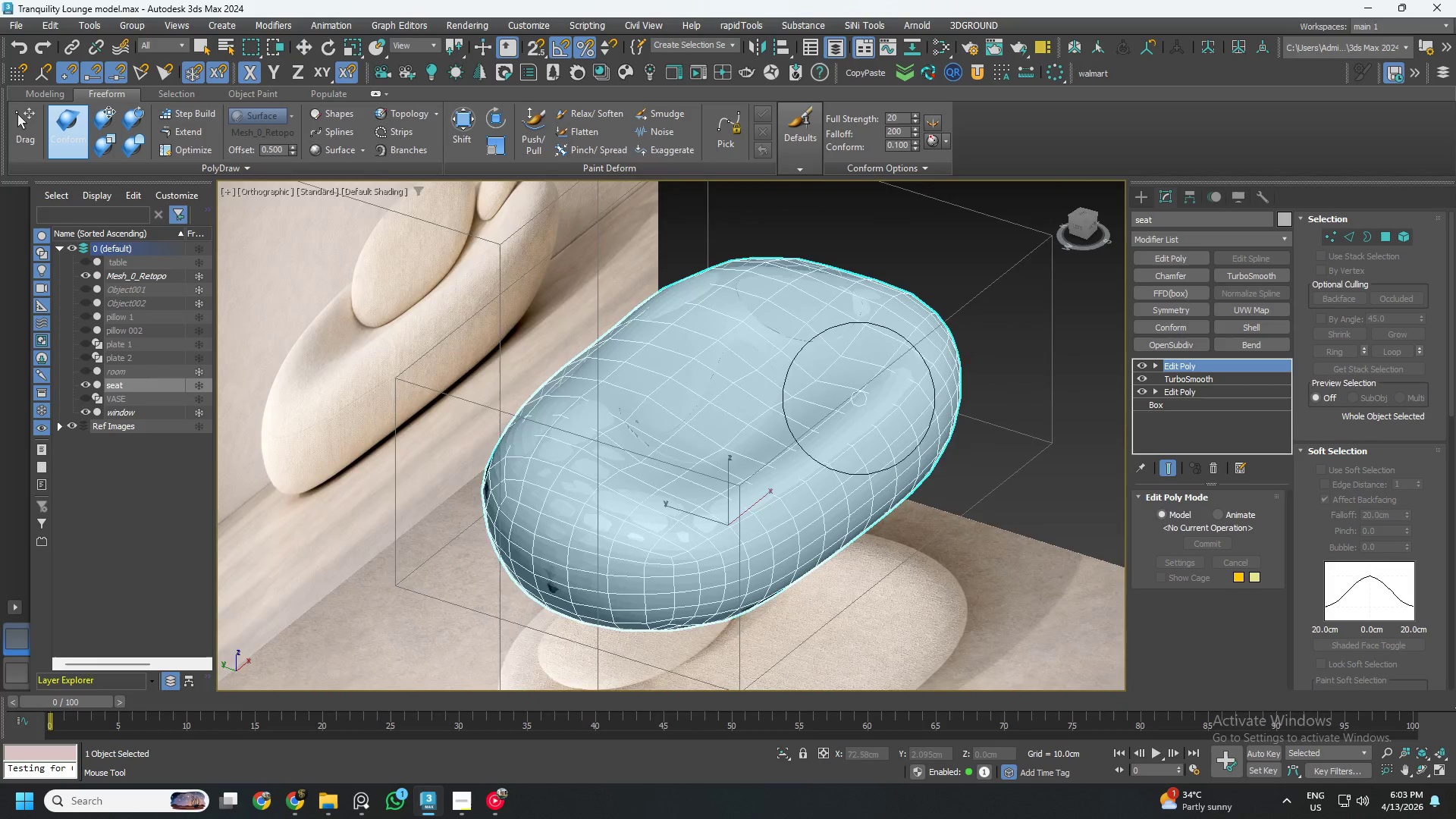 
left_click_drag(start_coordinate=[767, 334], to_coordinate=[695, 374])
 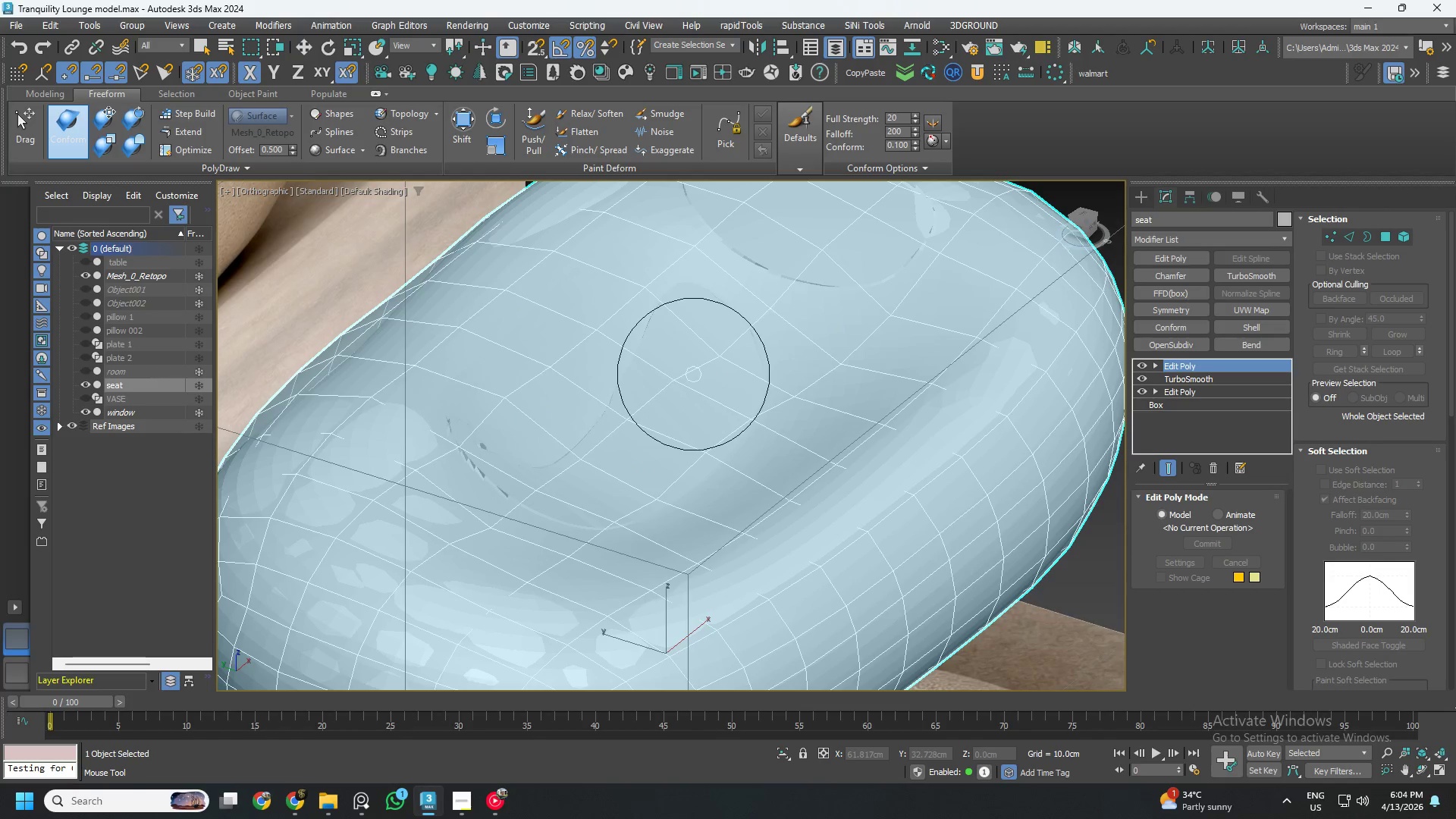 
scroll: coordinate [783, 395], scroll_direction: up, amount: 2.0
 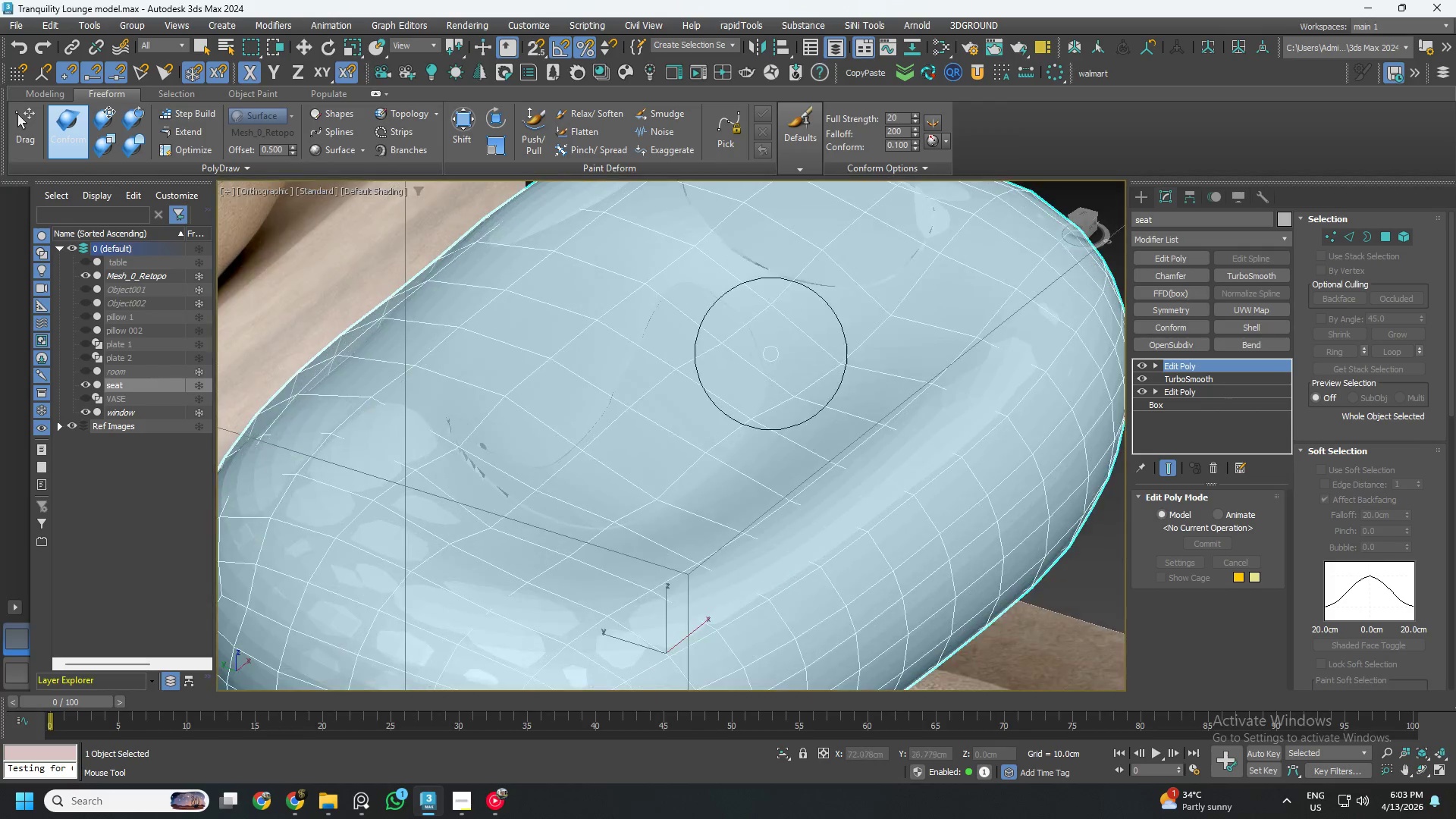 
right_click([694, 375])
 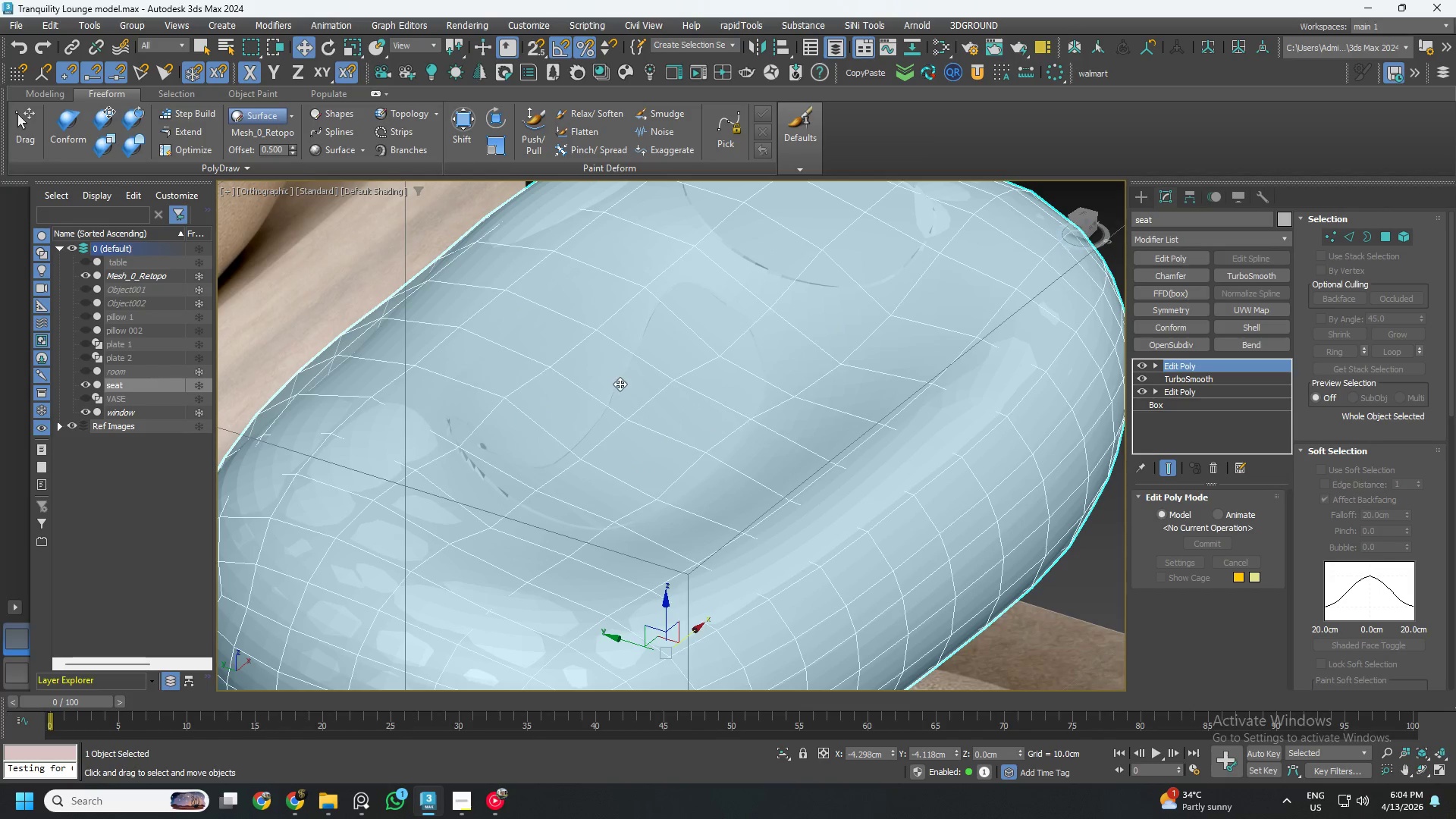 
key(1)
 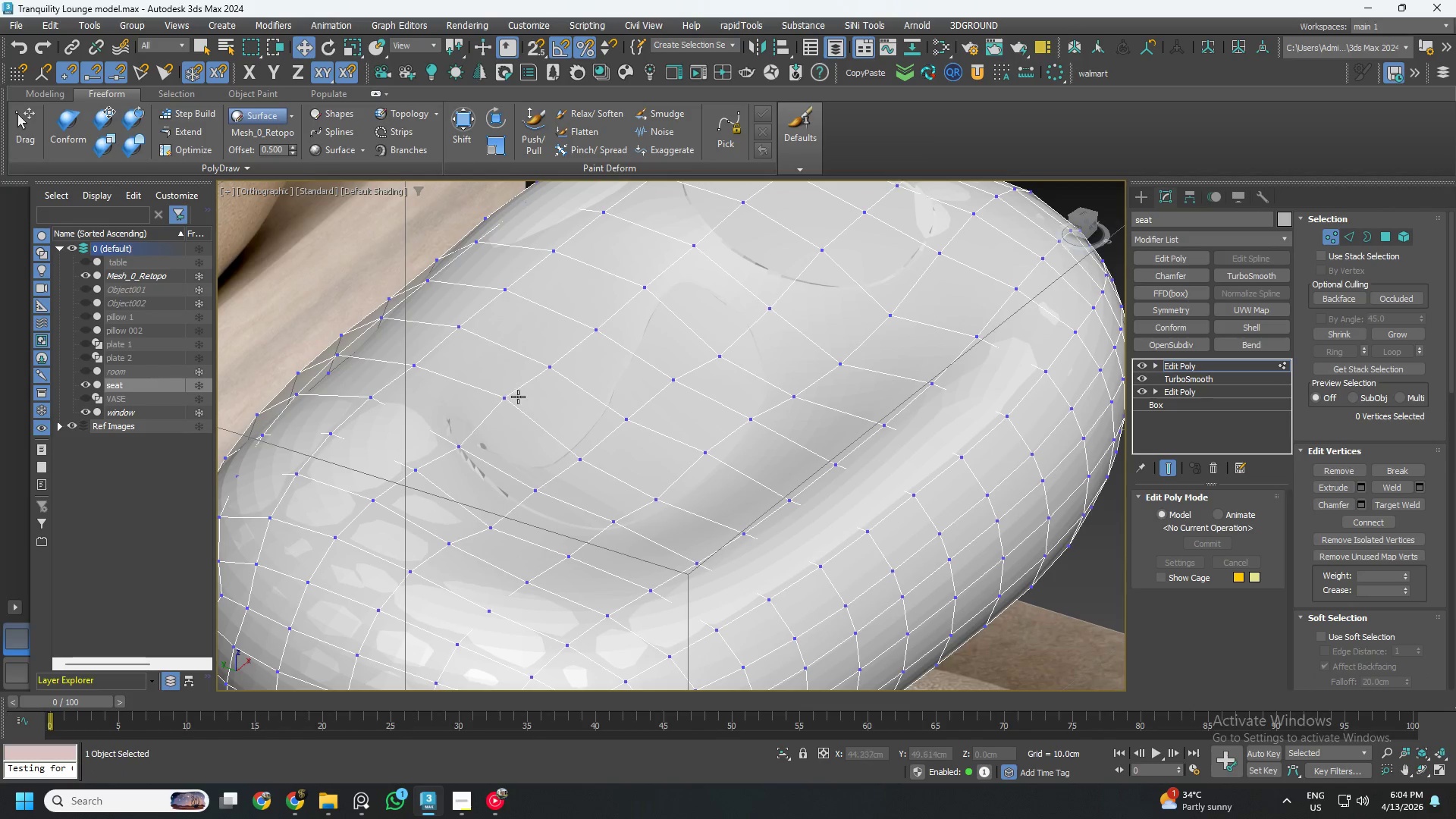 
left_click([507, 397])
 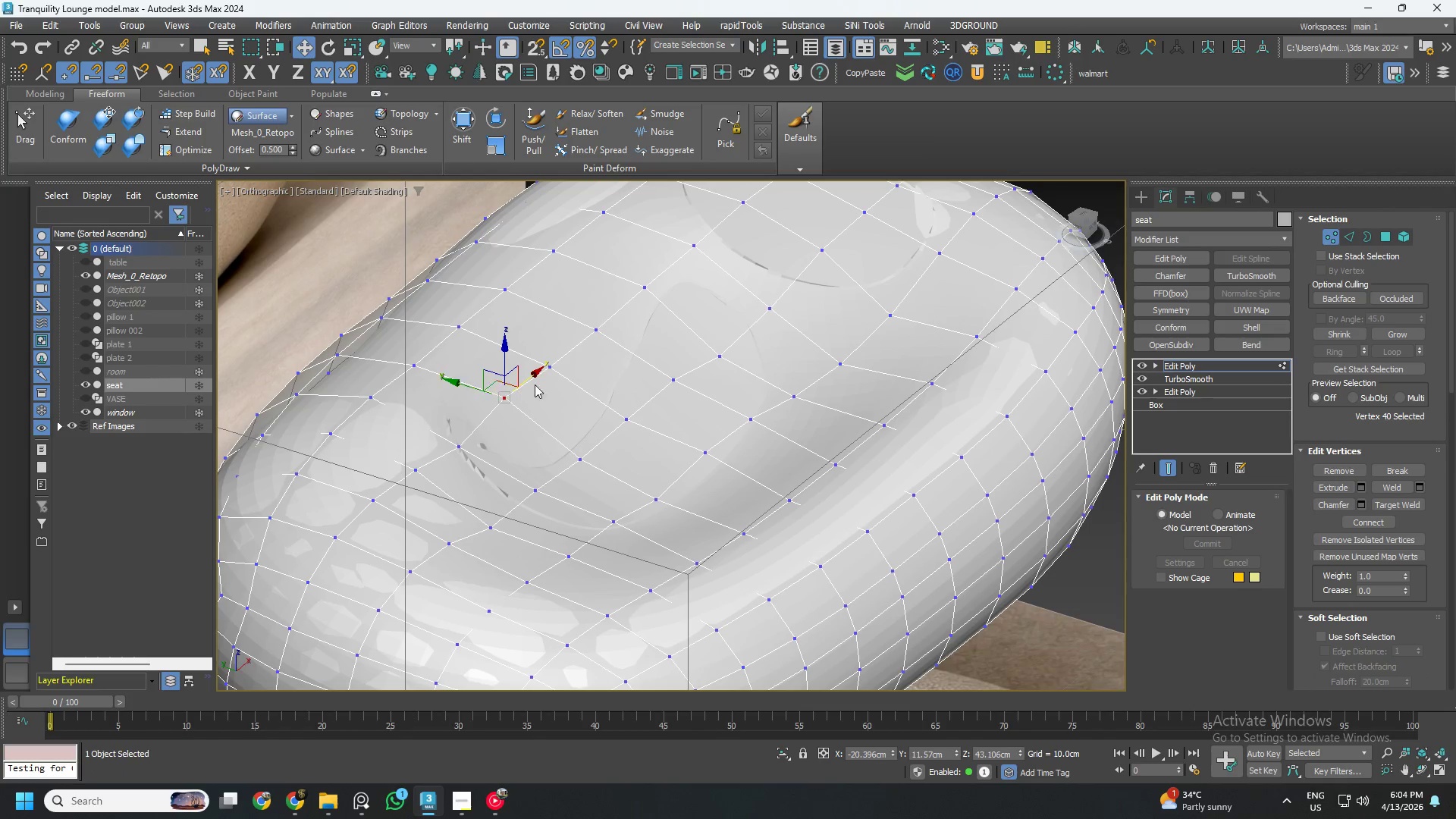 
hold_key(key=ControlLeft, duration=1.5)
left_click([562, 367])
 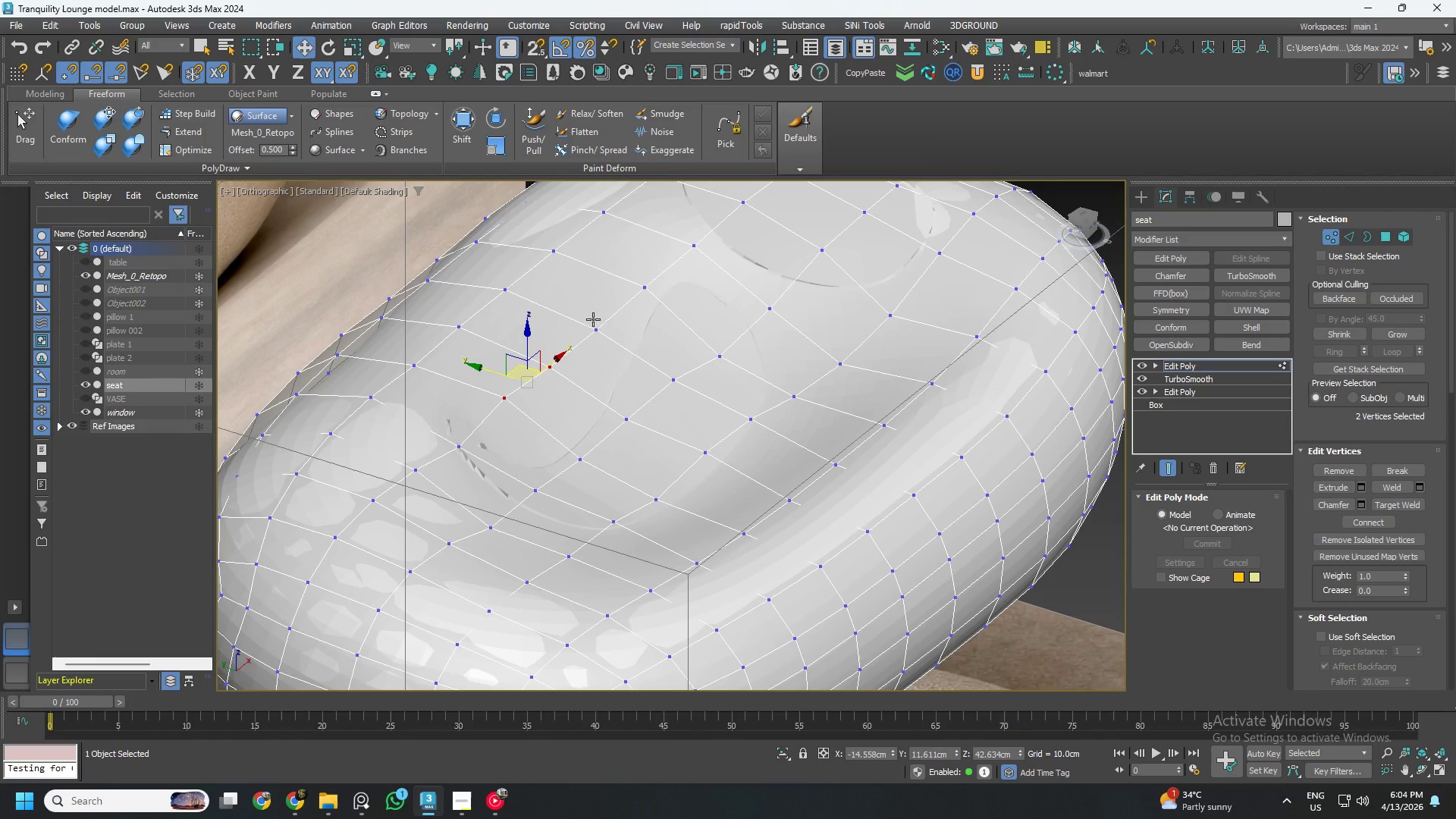 
left_click([595, 315])
 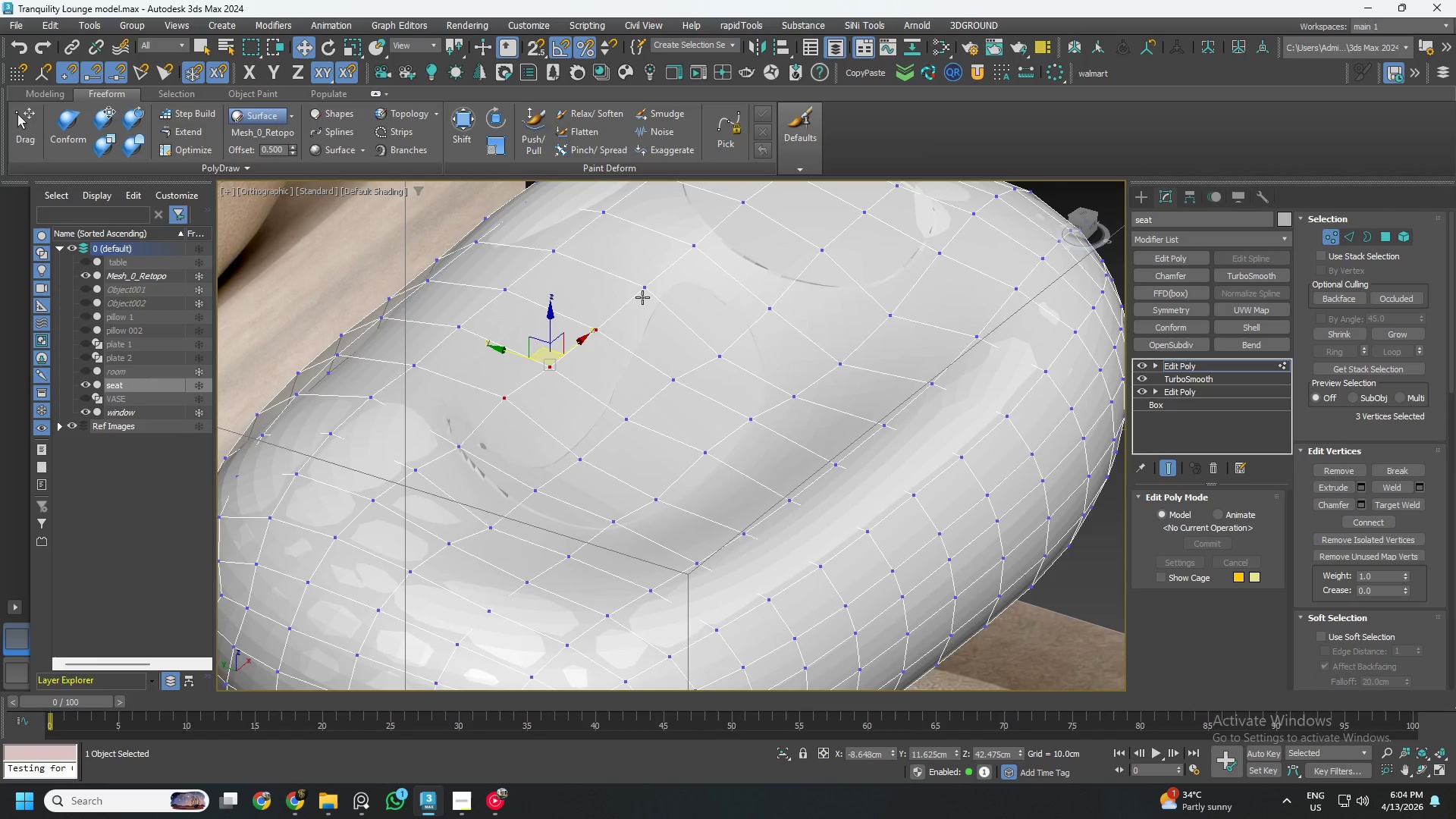 
left_click([645, 289])
 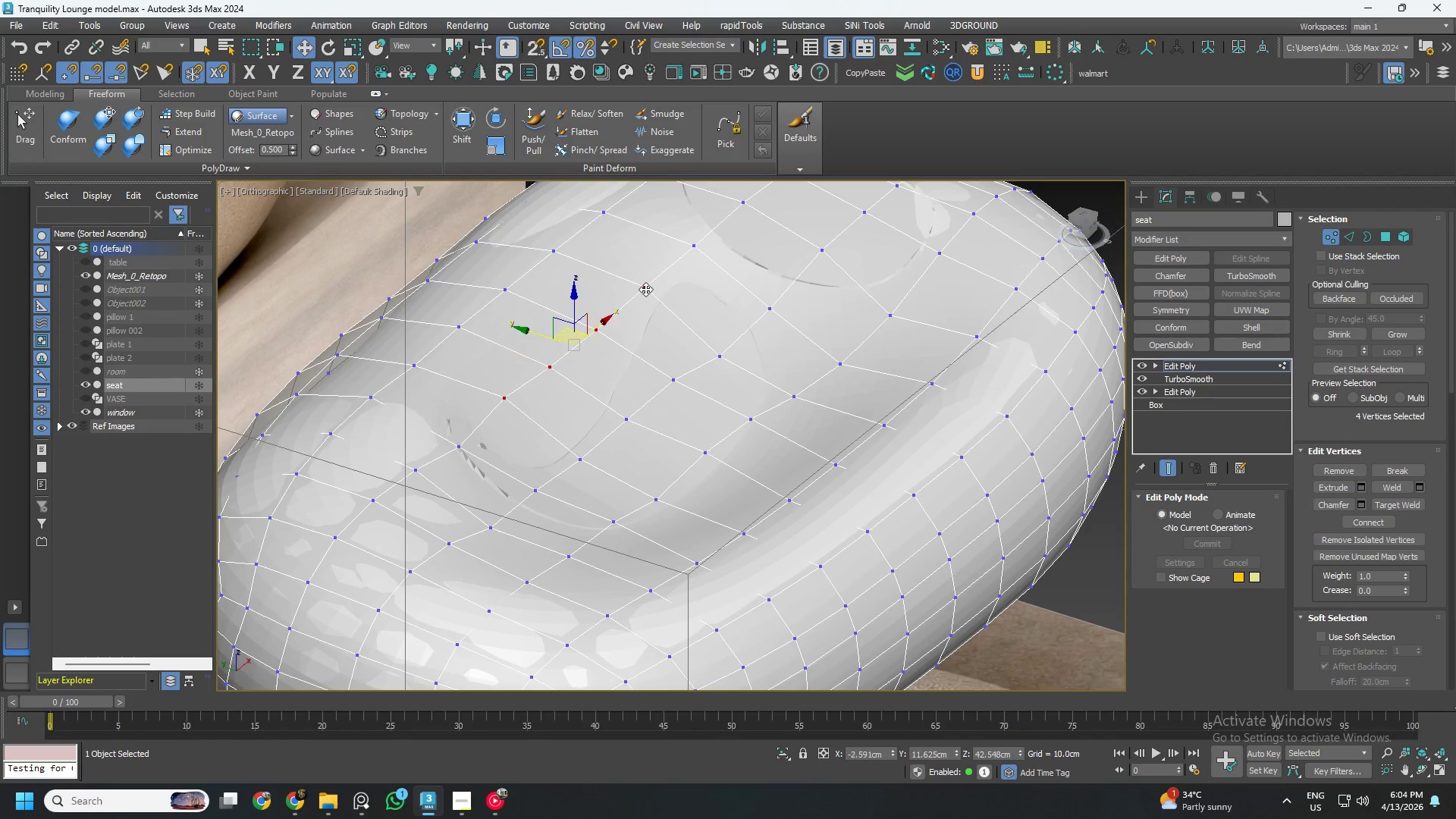 
hold_key(key=ControlLeft, duration=1.52)
left_click([696, 239])
 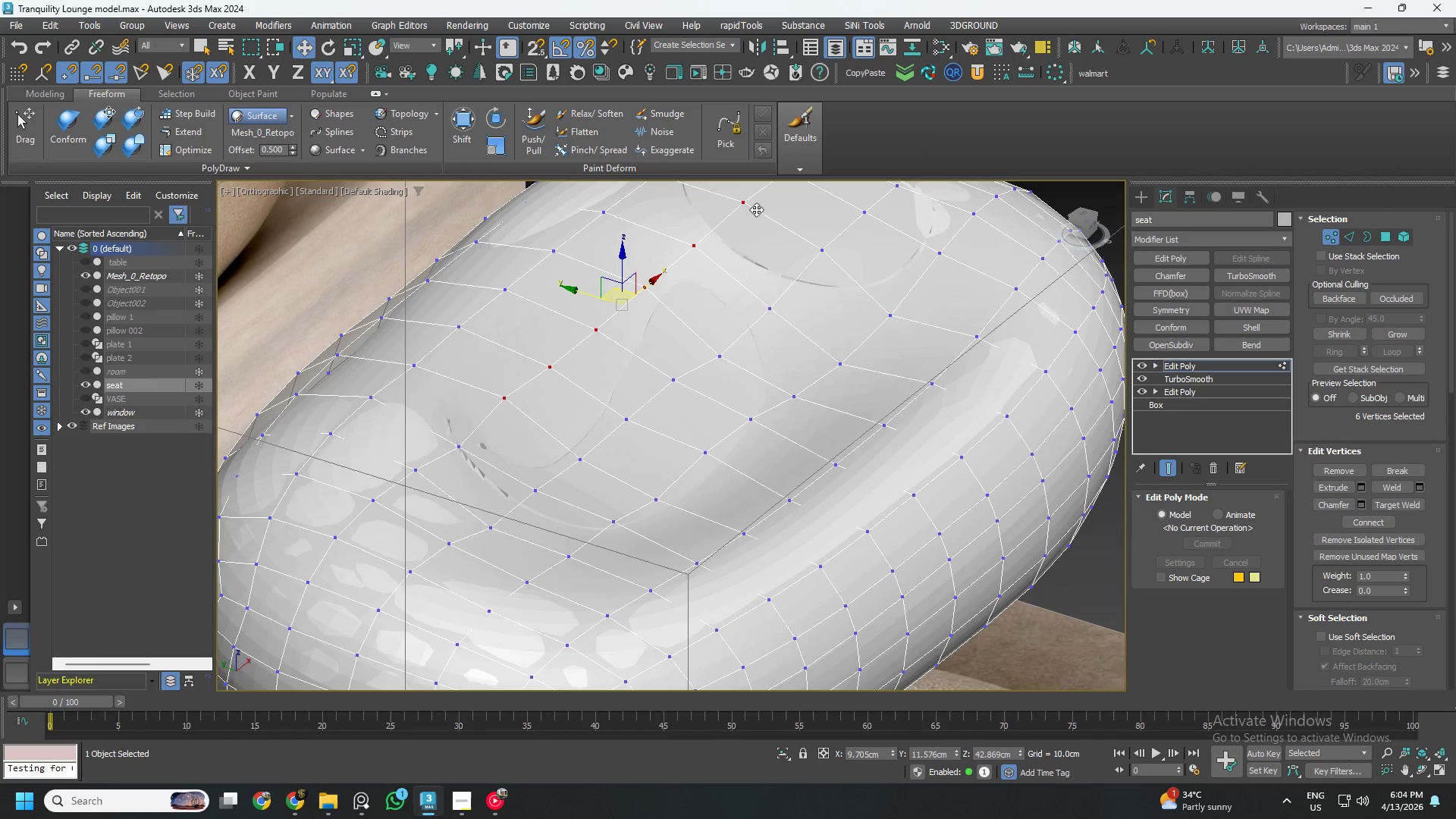 
hold_key(key=ControlLeft, duration=1.51)
left_click([827, 251])
 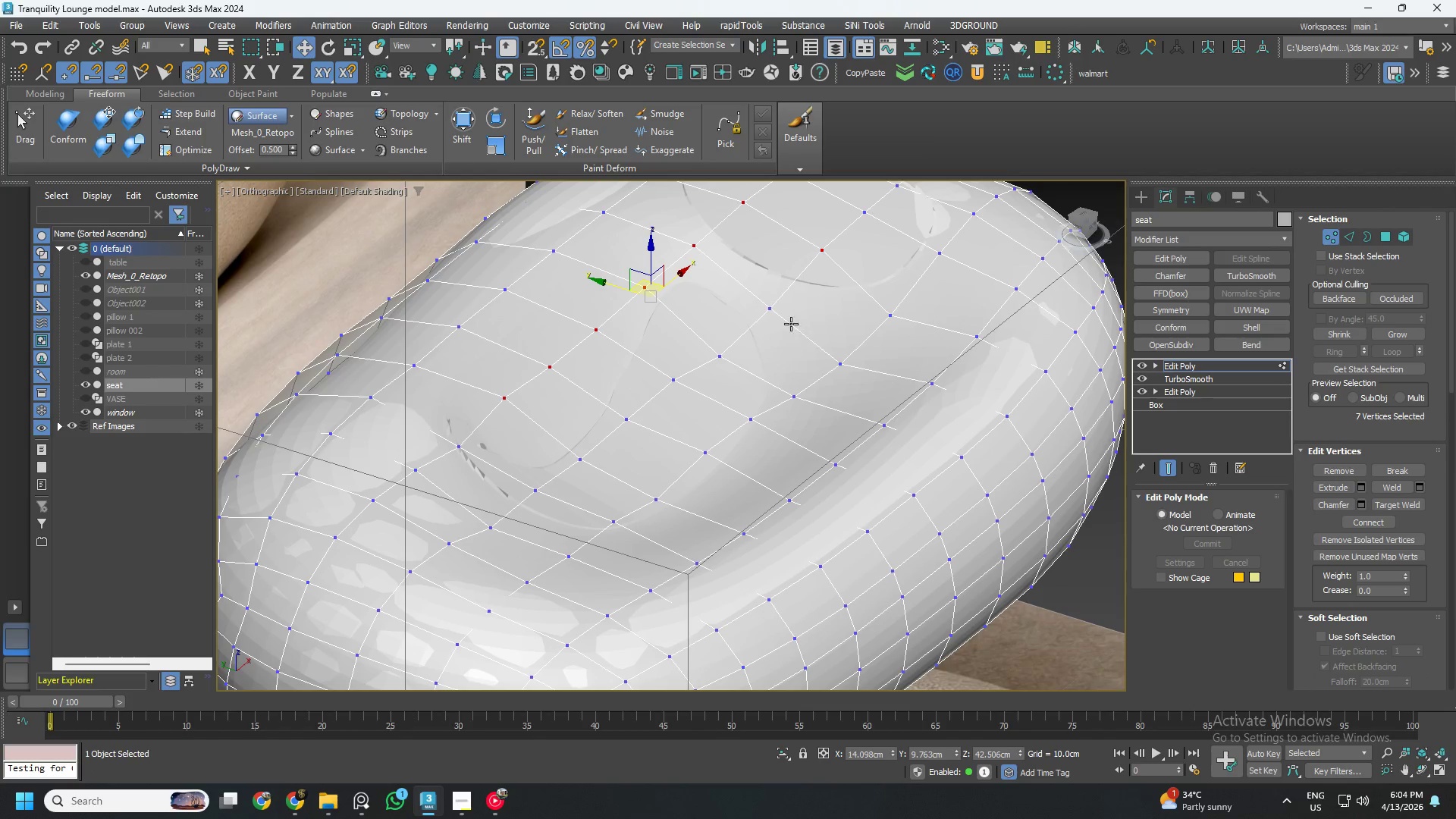 
left_click([777, 316])
 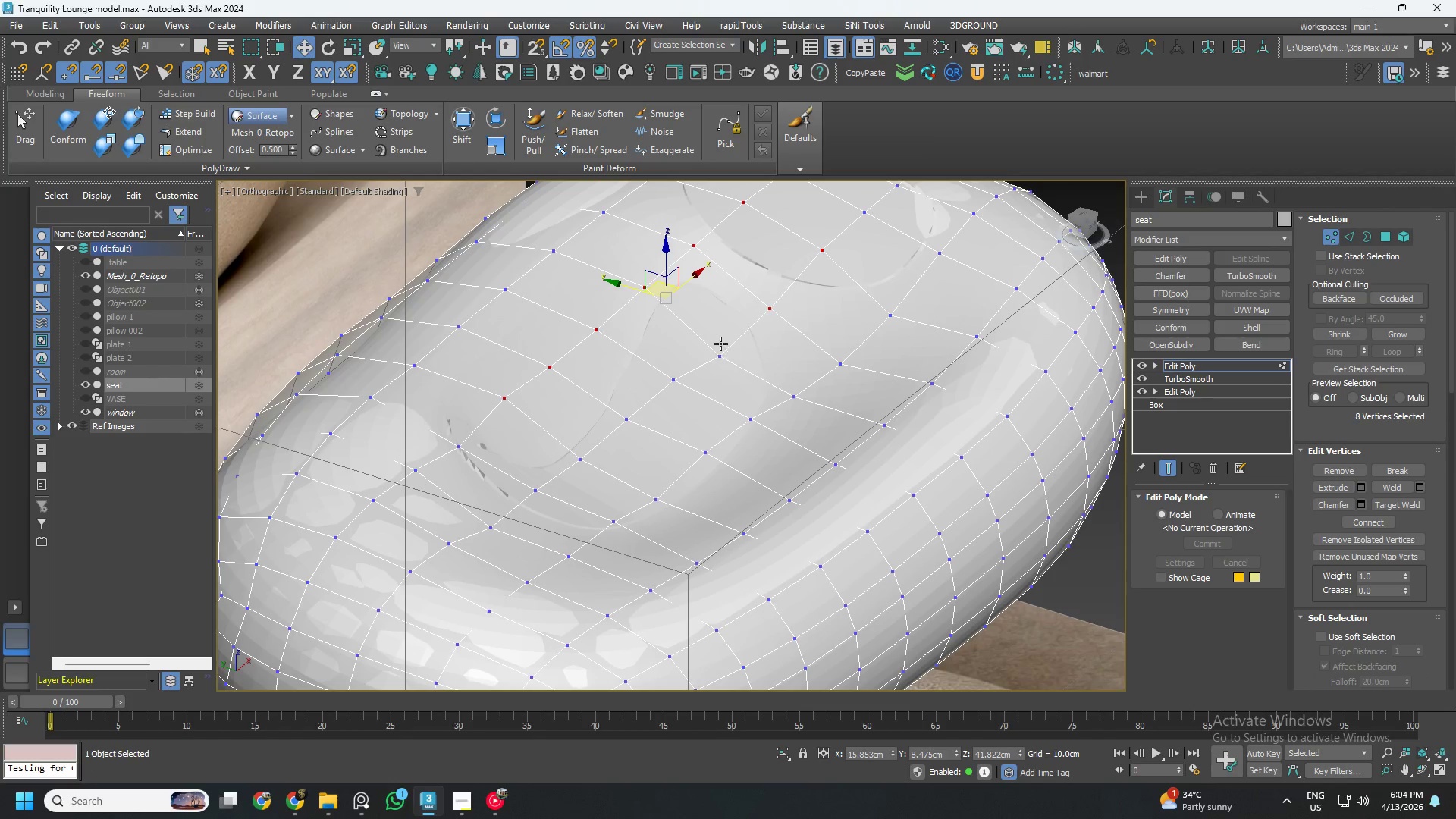 
hold_key(key=ControlLeft, duration=1.5)
double_click([714, 352])
 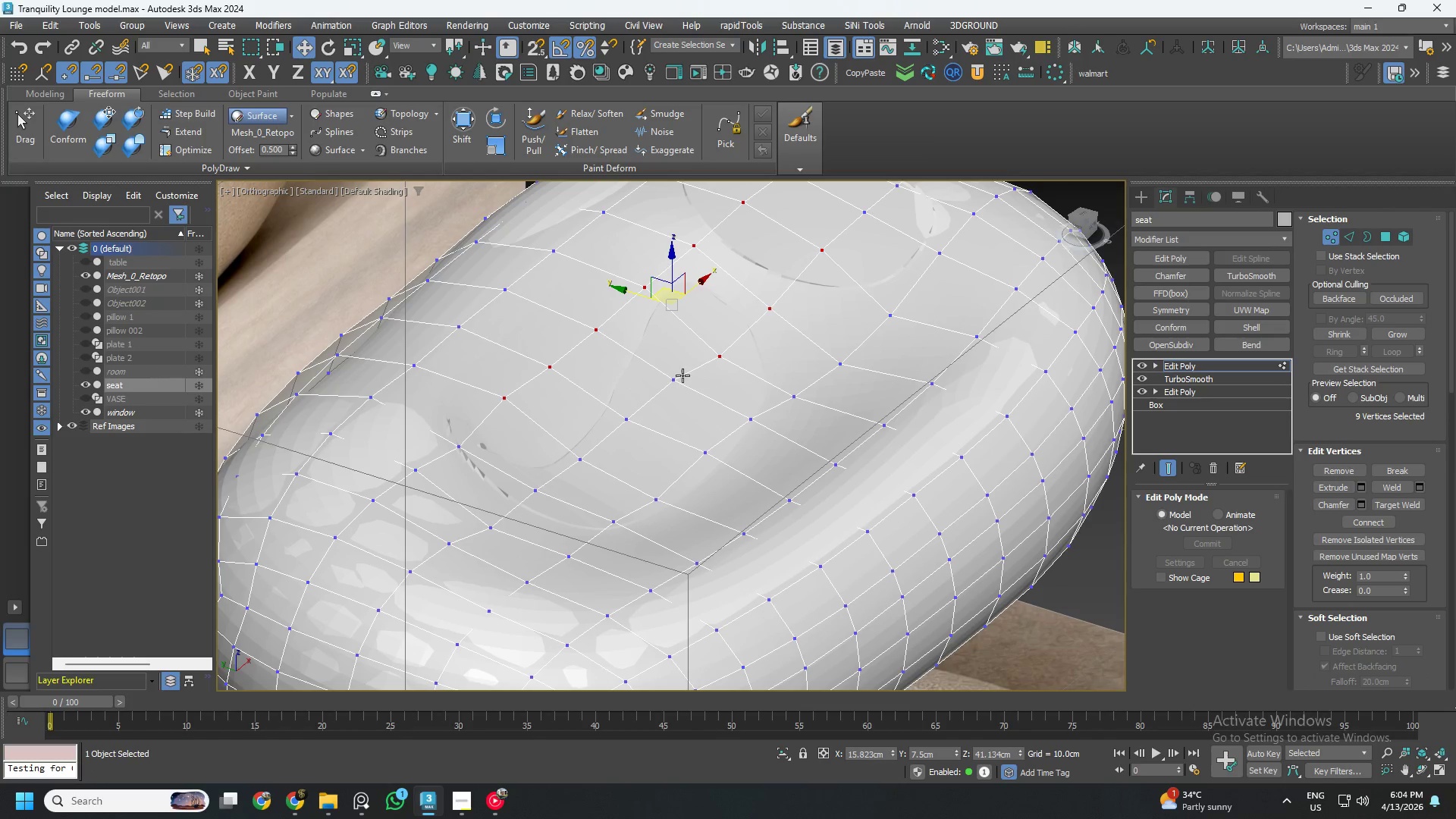 
triple_click([677, 377])
 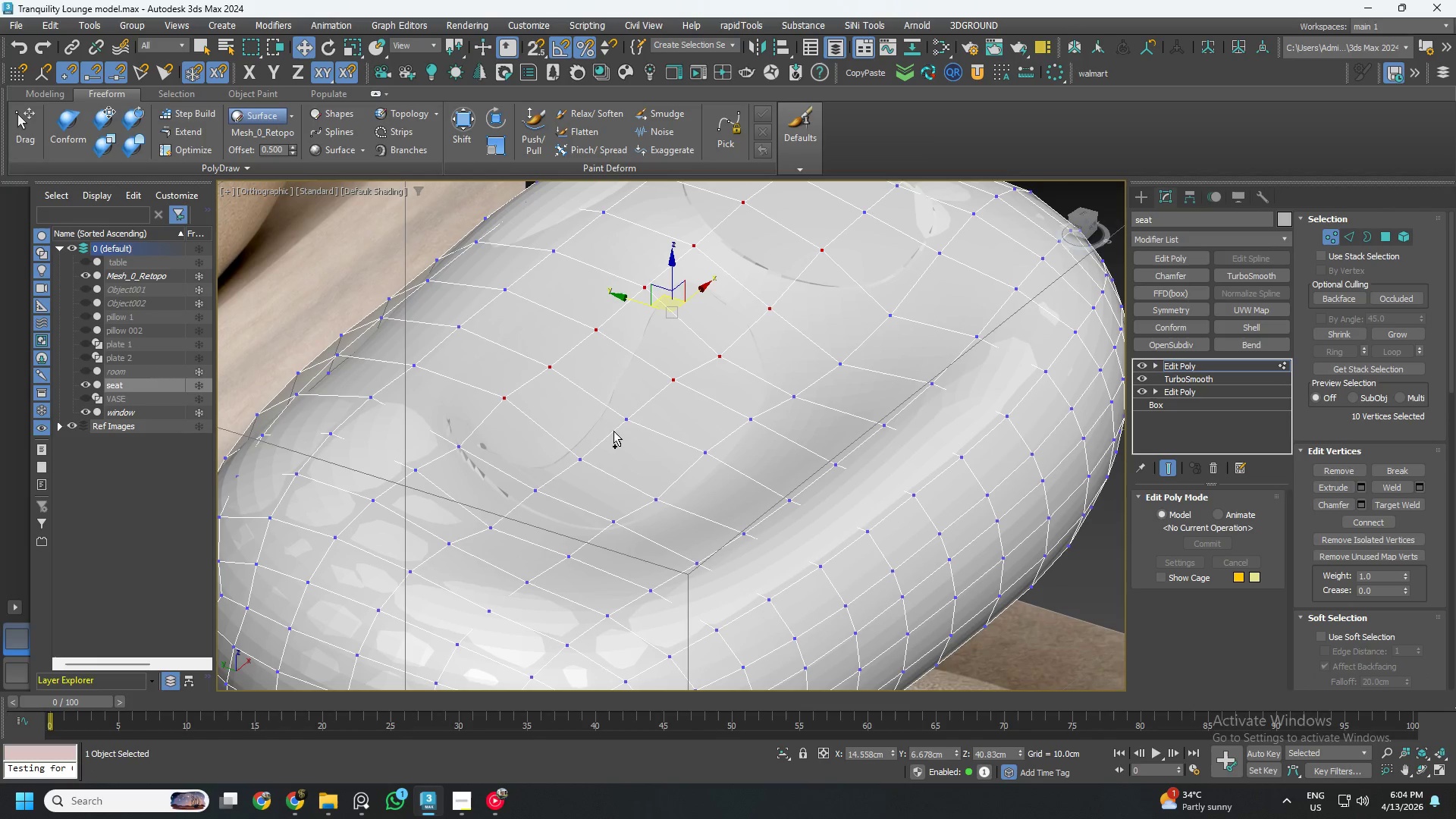 
triple_click([613, 434])
 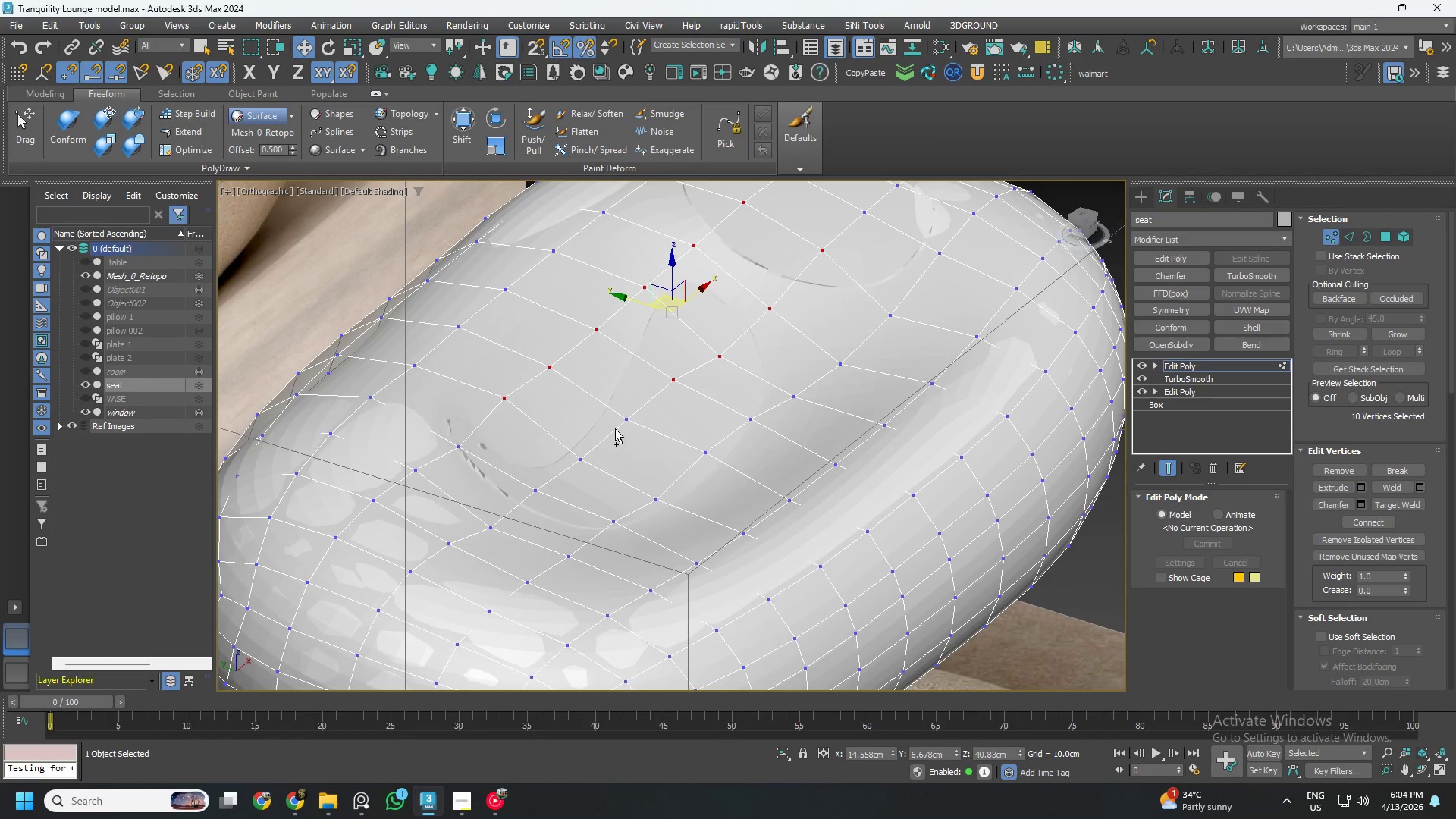 
hold_key(key=ControlLeft, duration=1.52)
left_click([620, 422])
 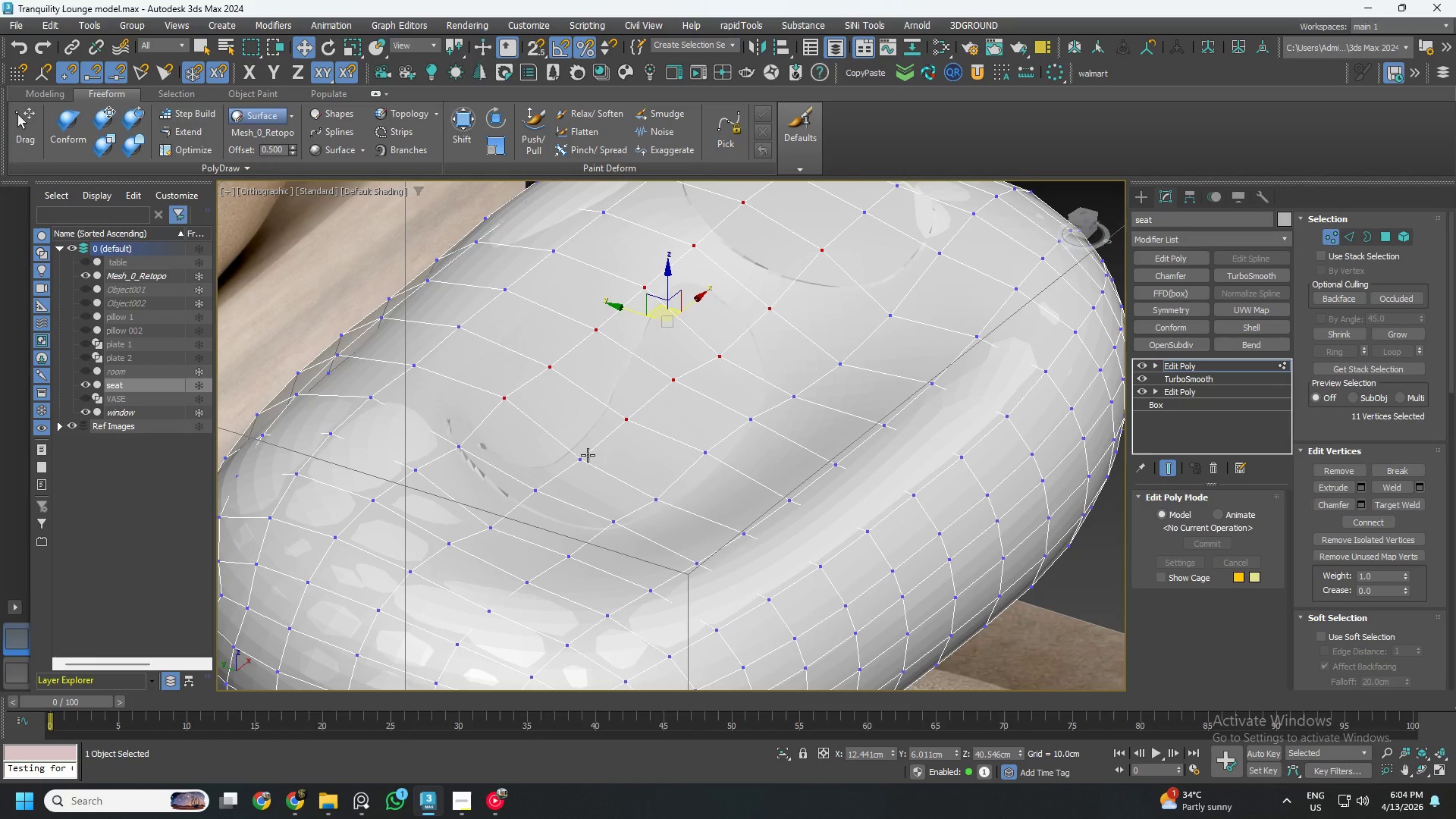 
left_click([586, 456])
 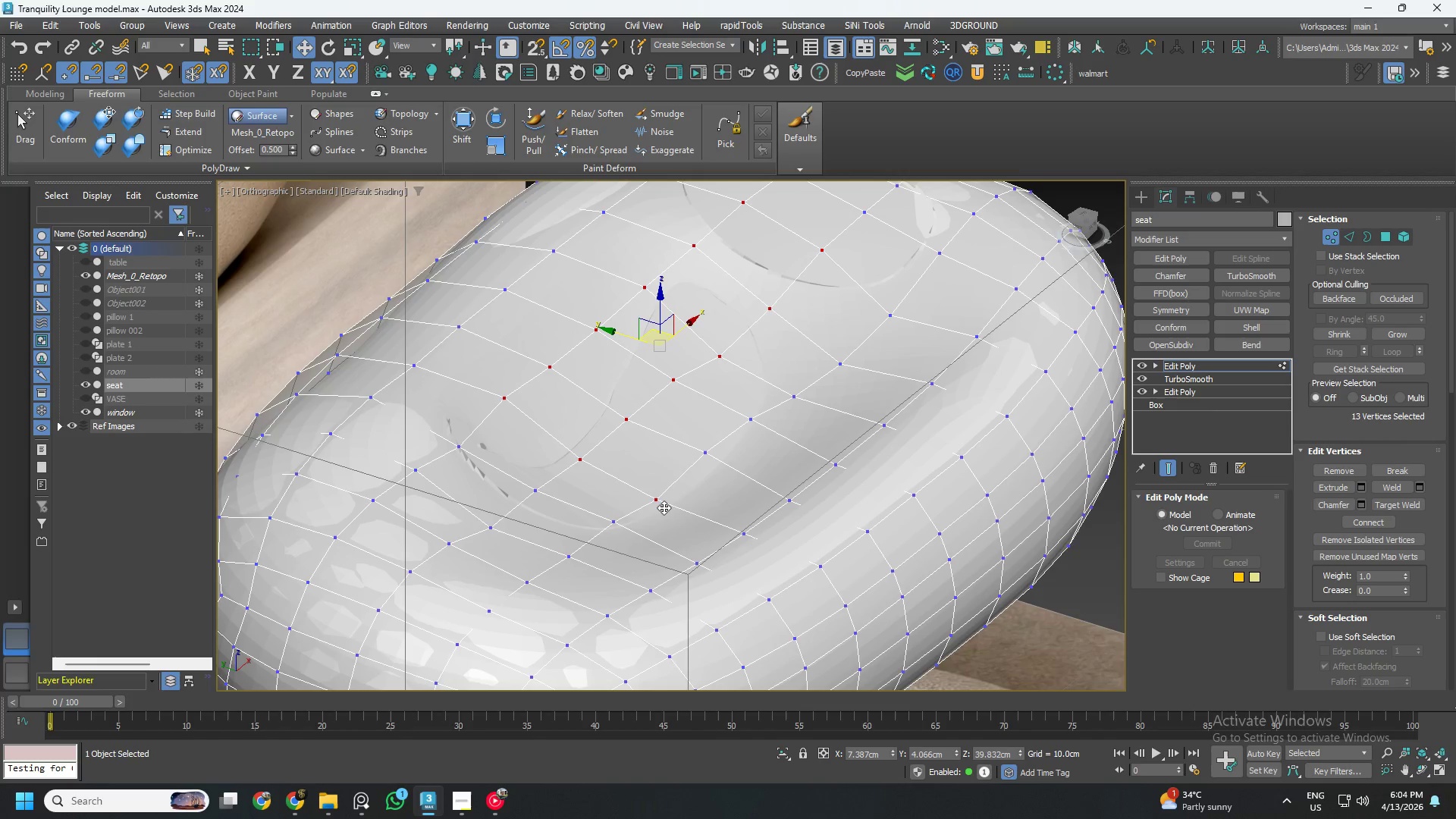 
hold_key(key=ControlLeft, duration=1.52)
double_click([698, 449])
 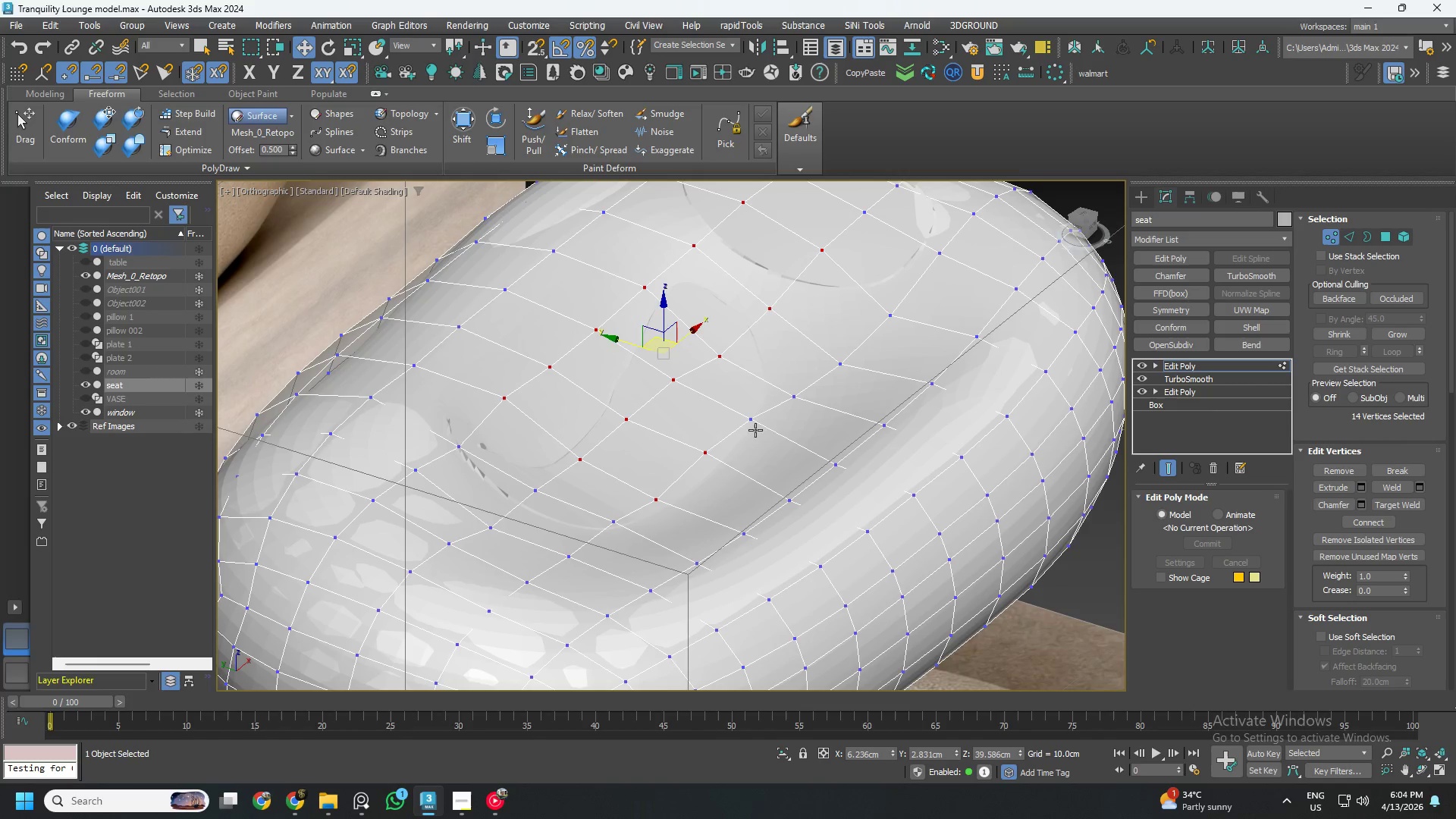 
left_click([758, 420])
 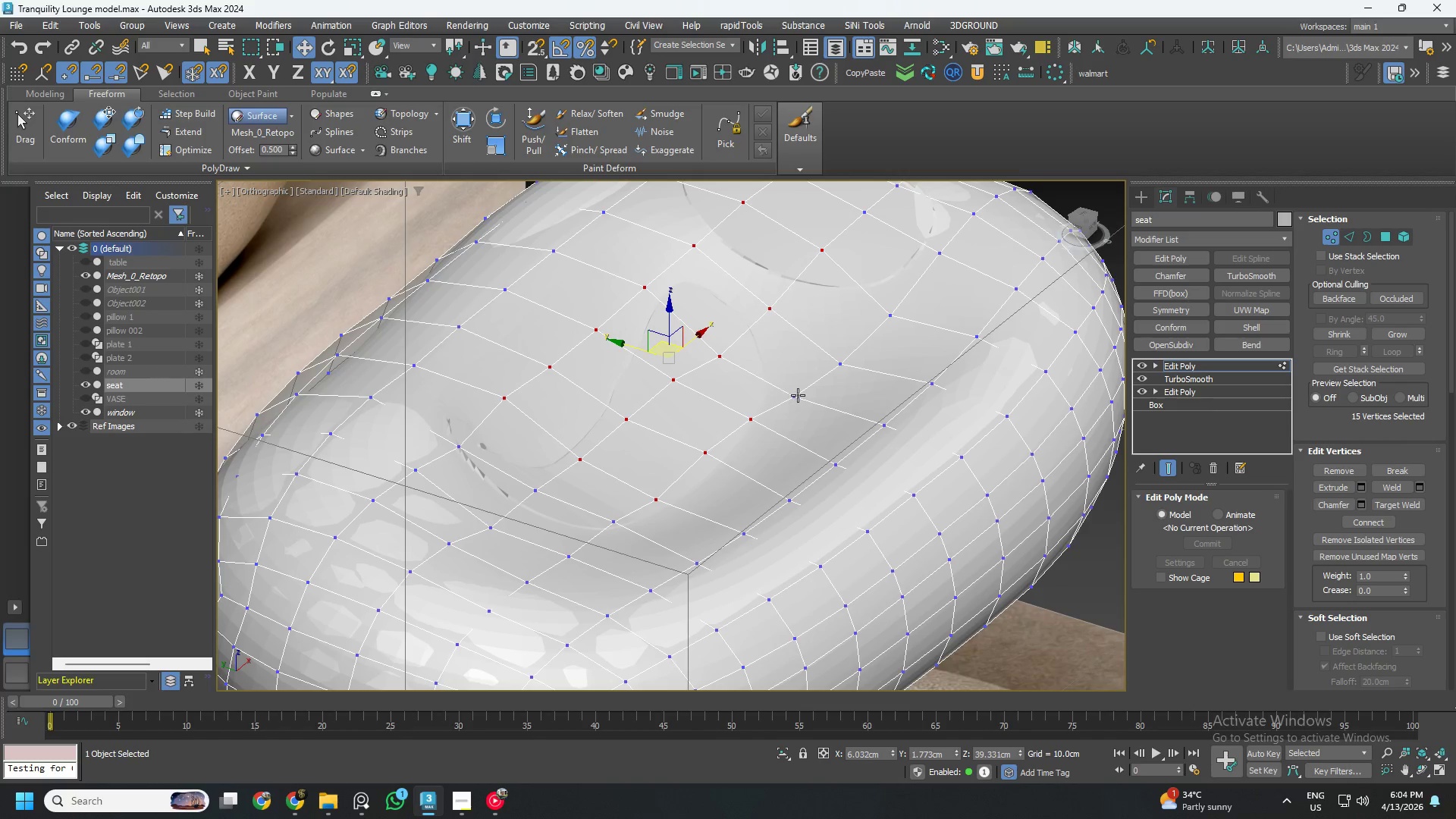 
double_click([799, 394])
 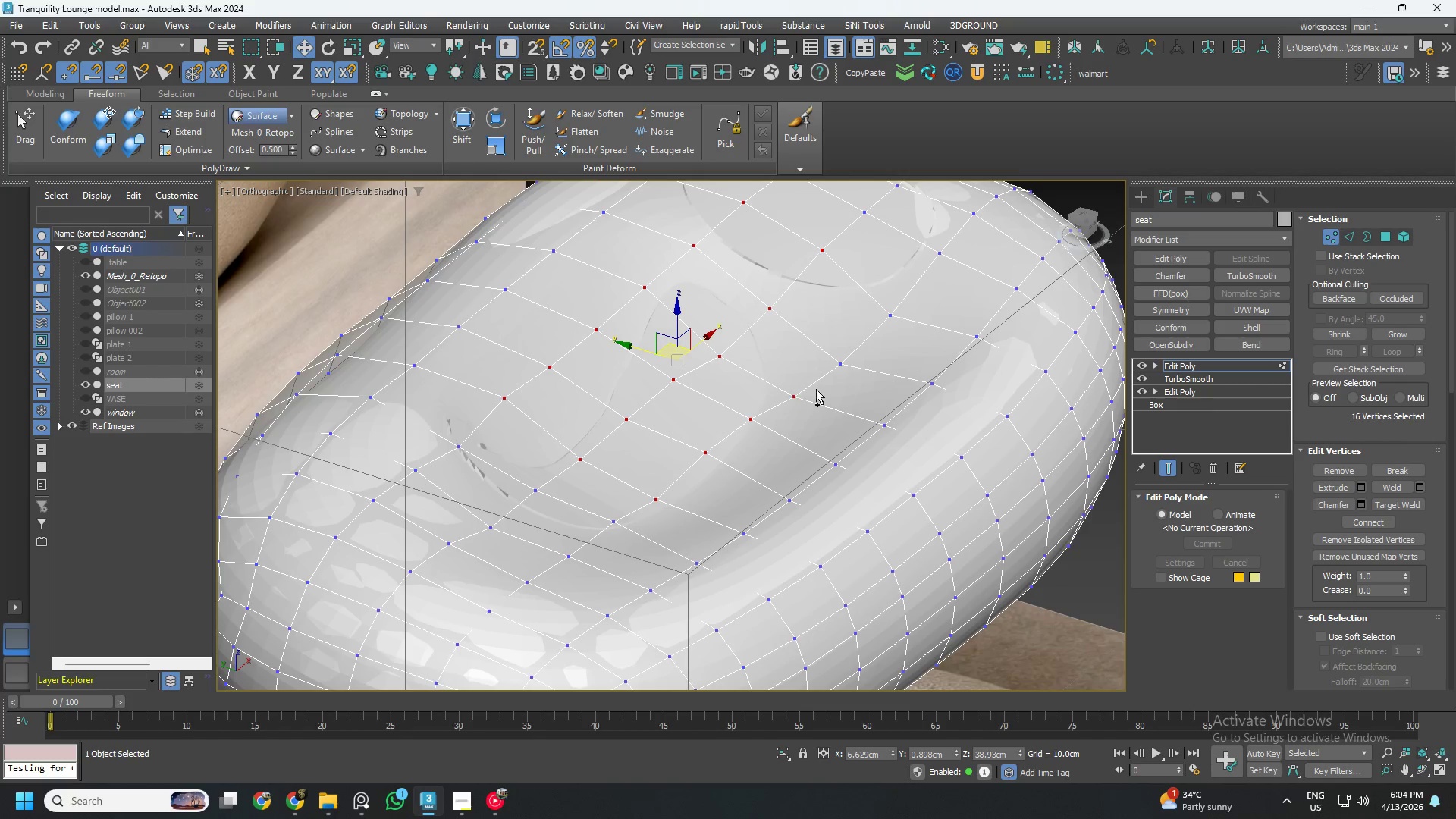 
hold_key(key=ControlLeft, duration=1.51)
left_click_drag(start_coordinate=[828, 372], to_coordinate=[838, 368])
 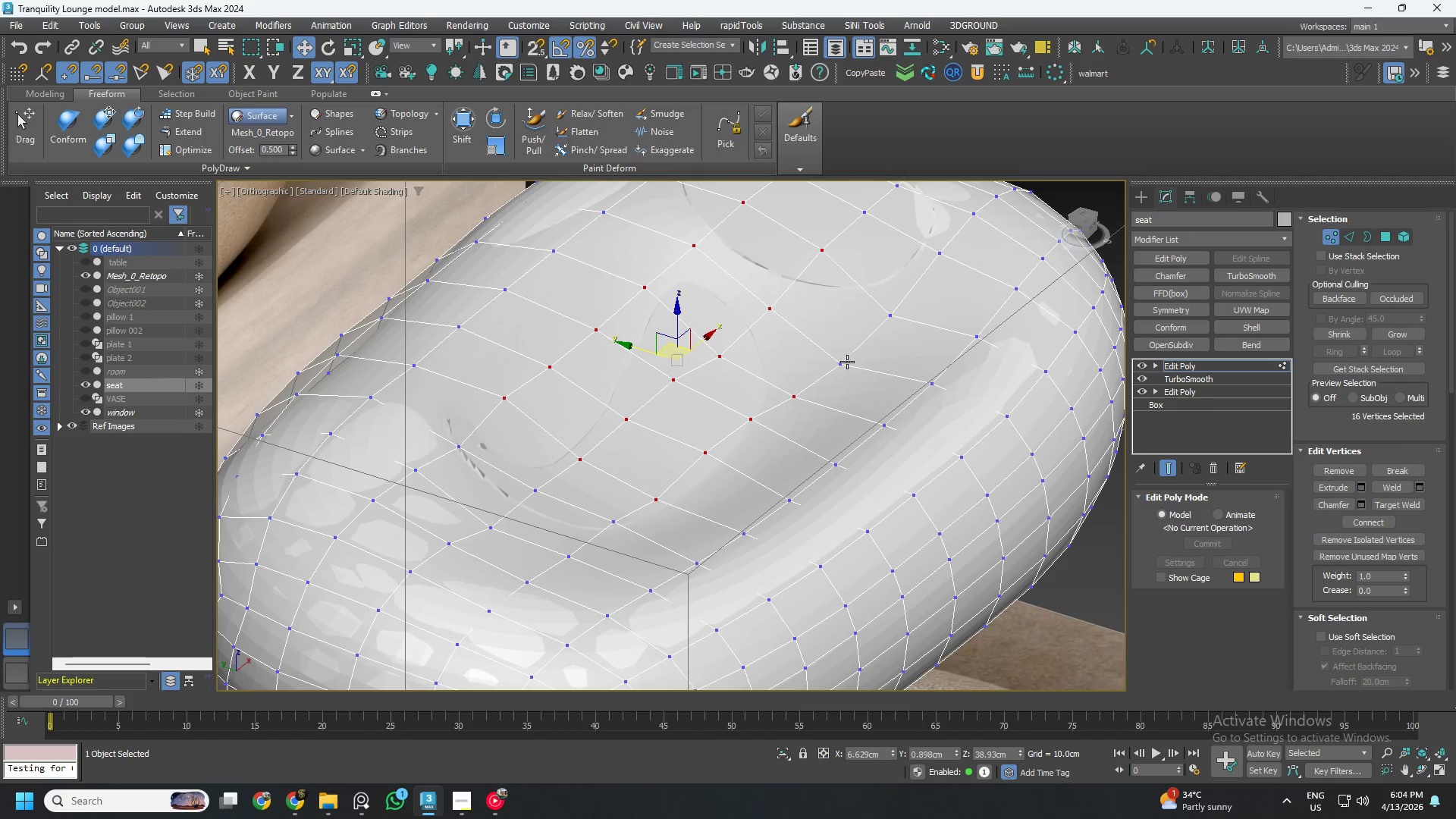 
double_click([847, 362])
 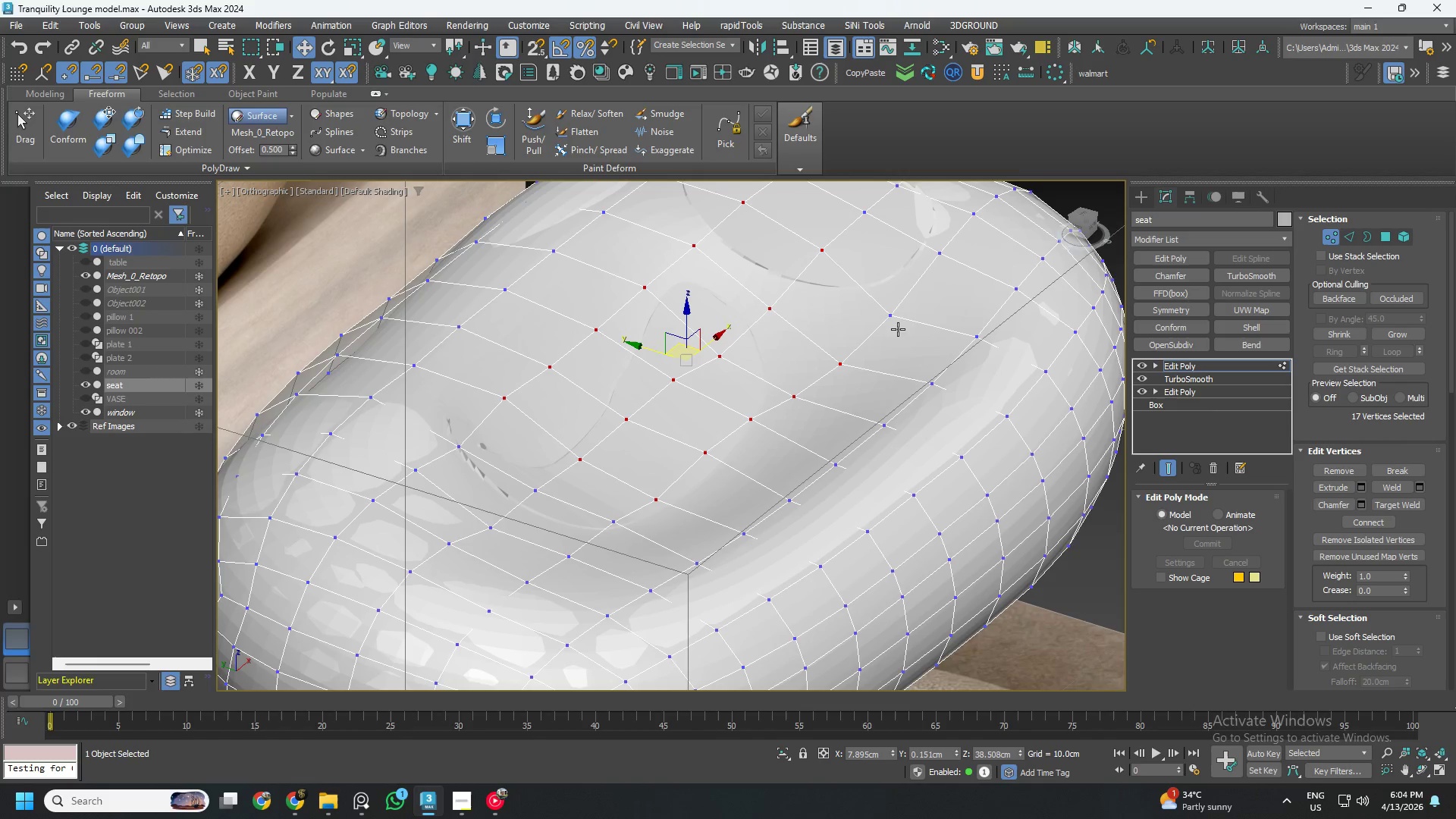 
hold_key(key=ControlLeft, duration=0.45)
left_click([896, 316])
 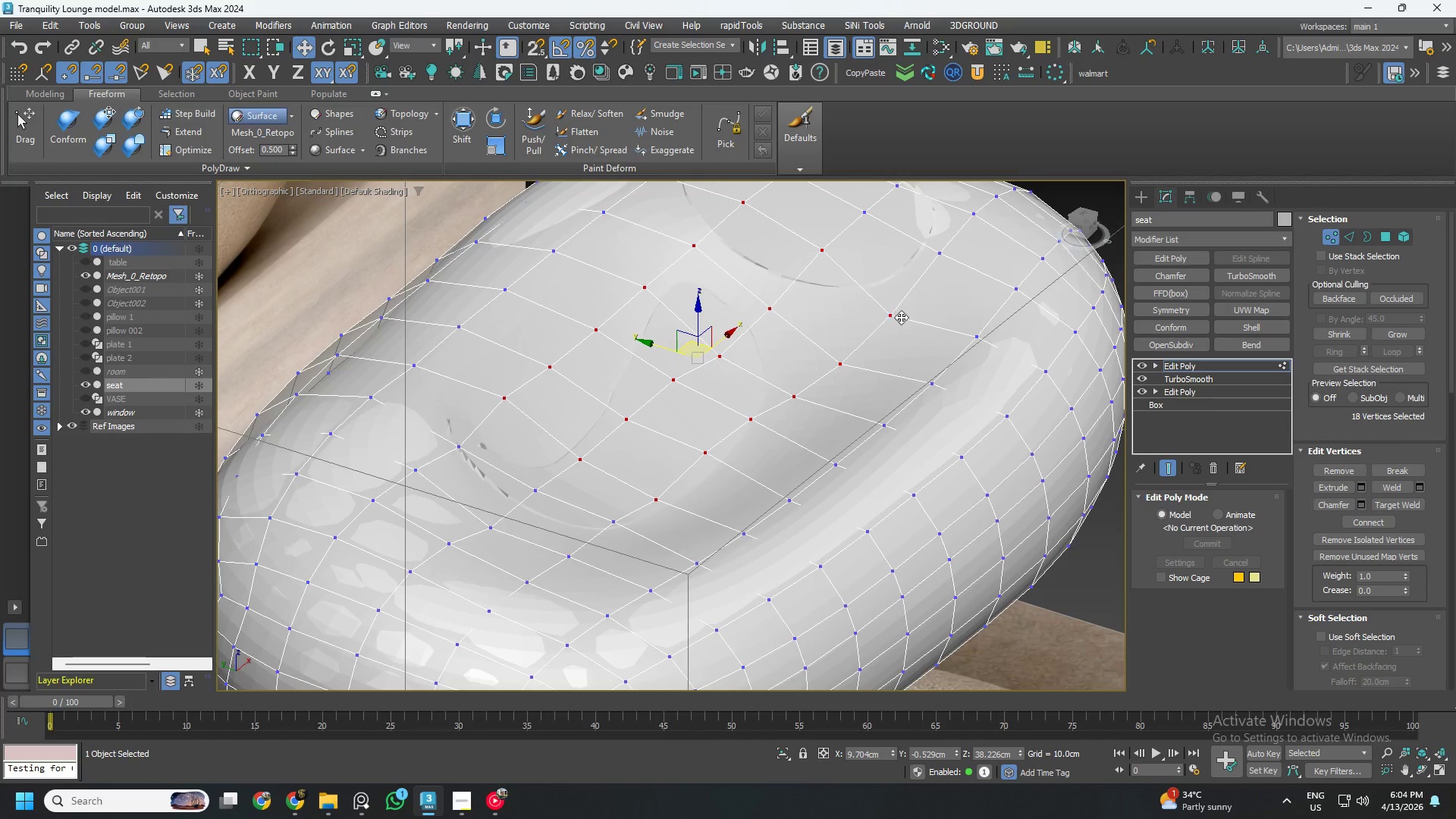 
scroll: coordinate [795, 375], scroll_direction: down, amount: 2.0
 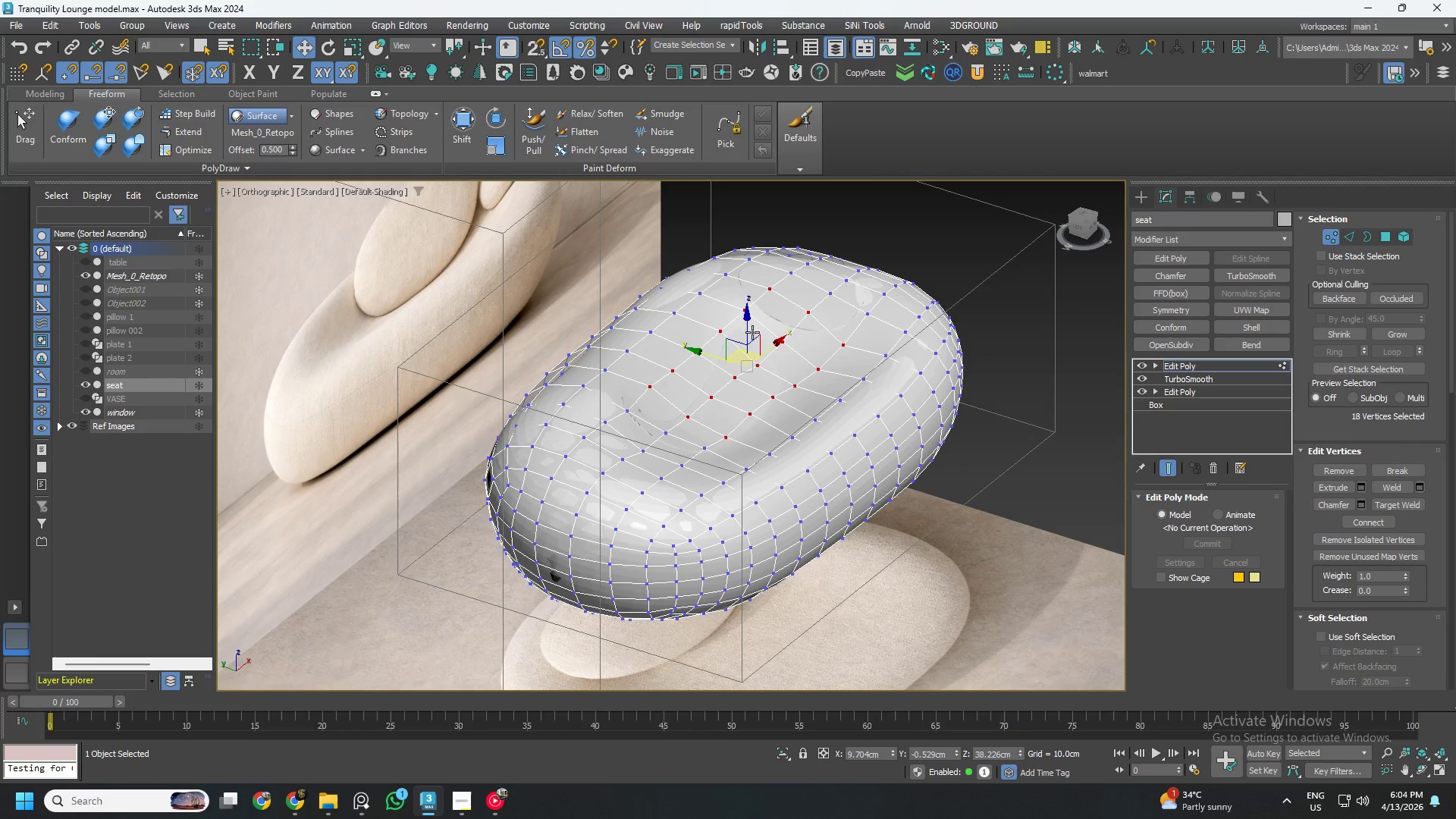 
left_click_drag(start_coordinate=[749, 330], to_coordinate=[749, 334])
 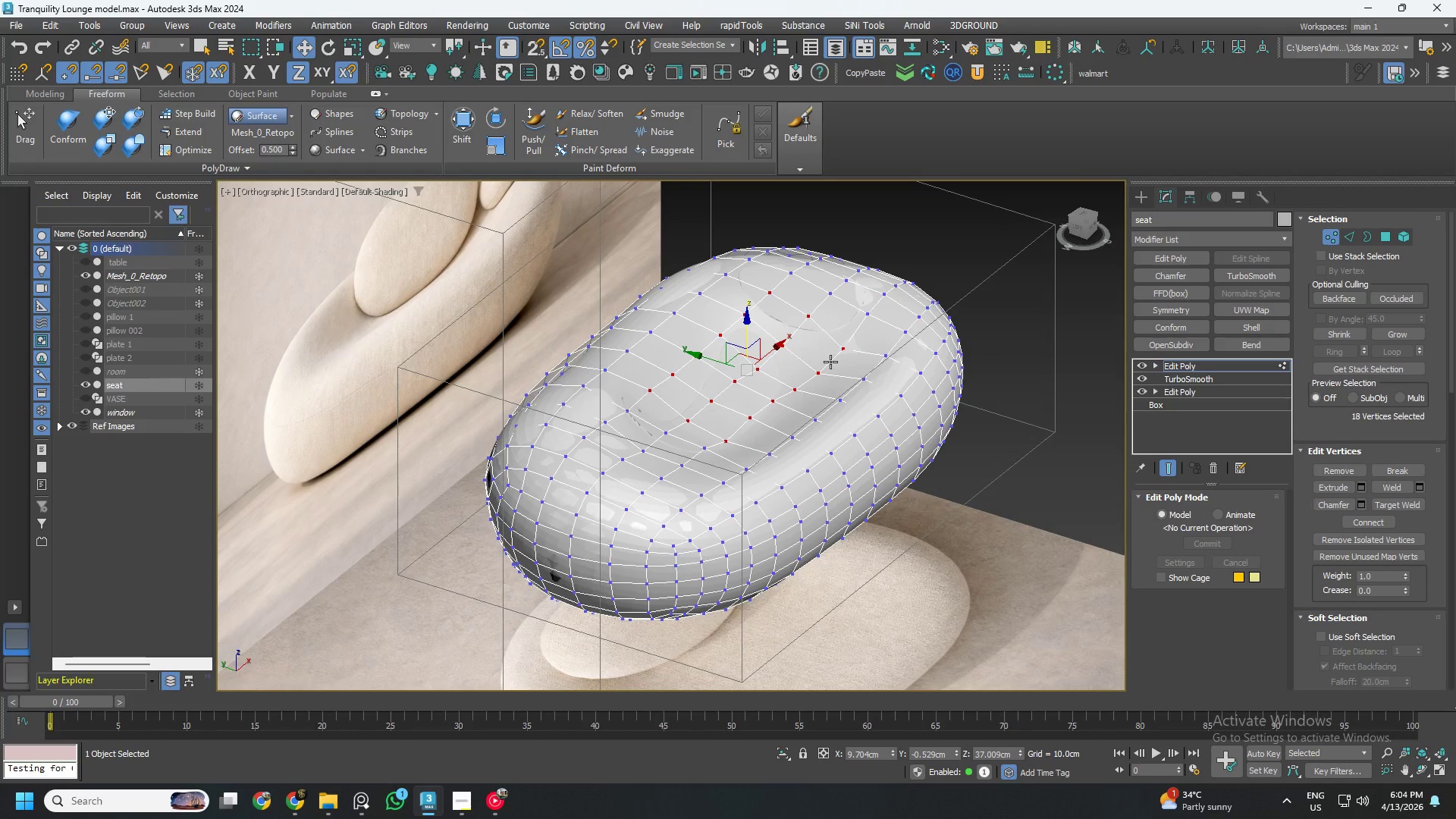 
hold_key(key=AltLeft, duration=0.86)
left_click([844, 350])
 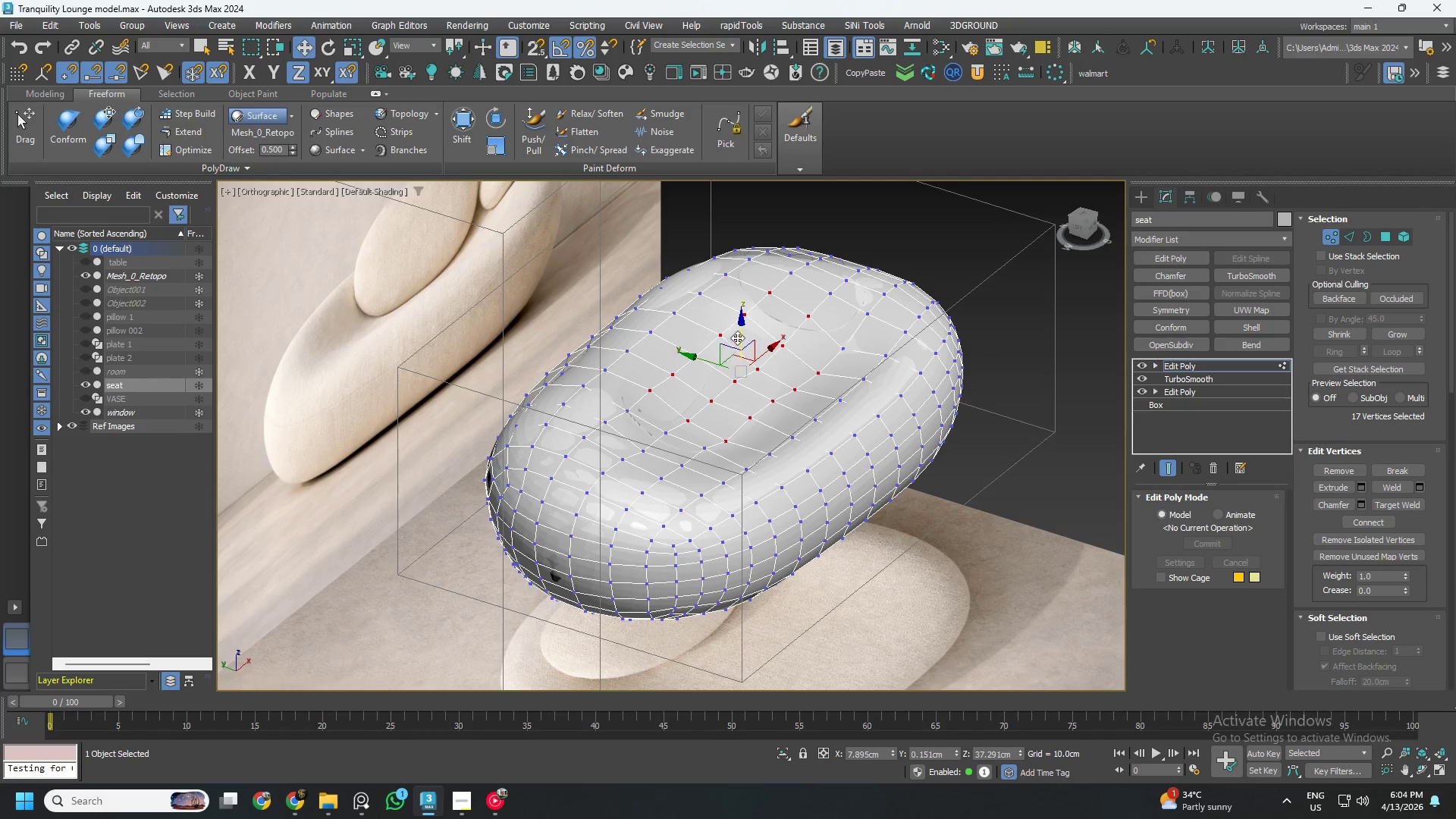 
left_click_drag(start_coordinate=[739, 336], to_coordinate=[737, 344])
 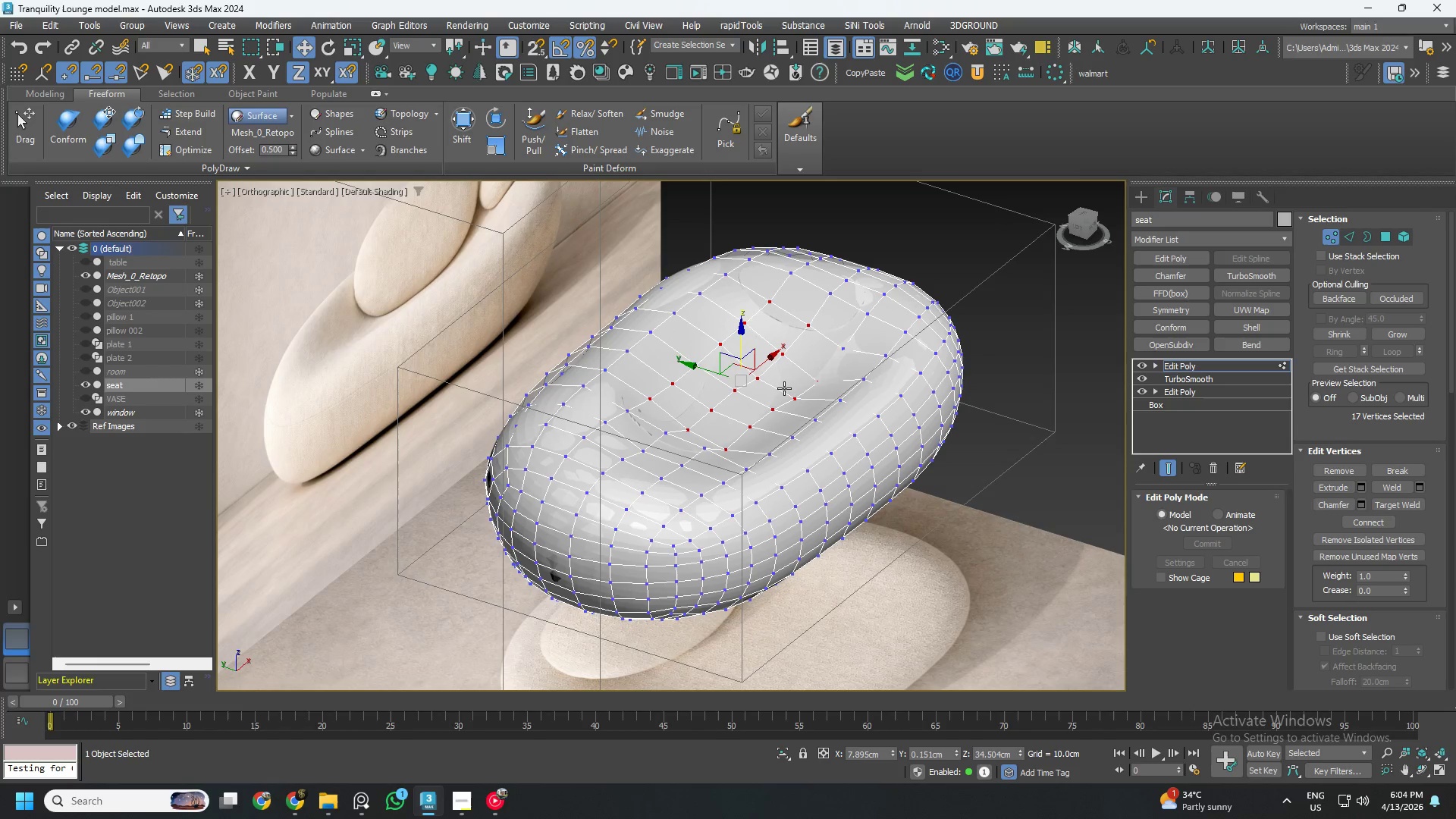 
key(Control+ControlLeft)
 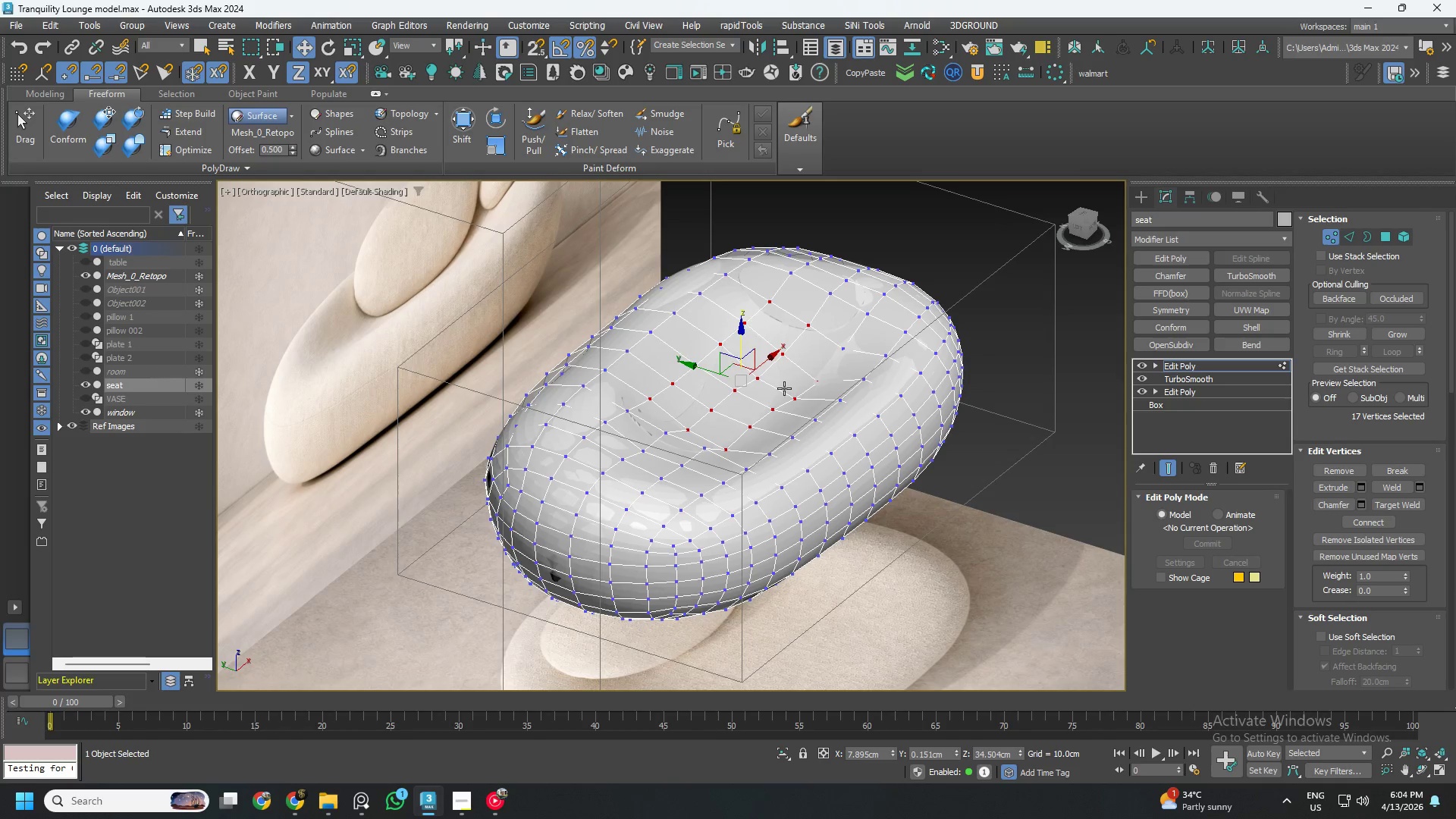 
key(Control+ControlLeft)
 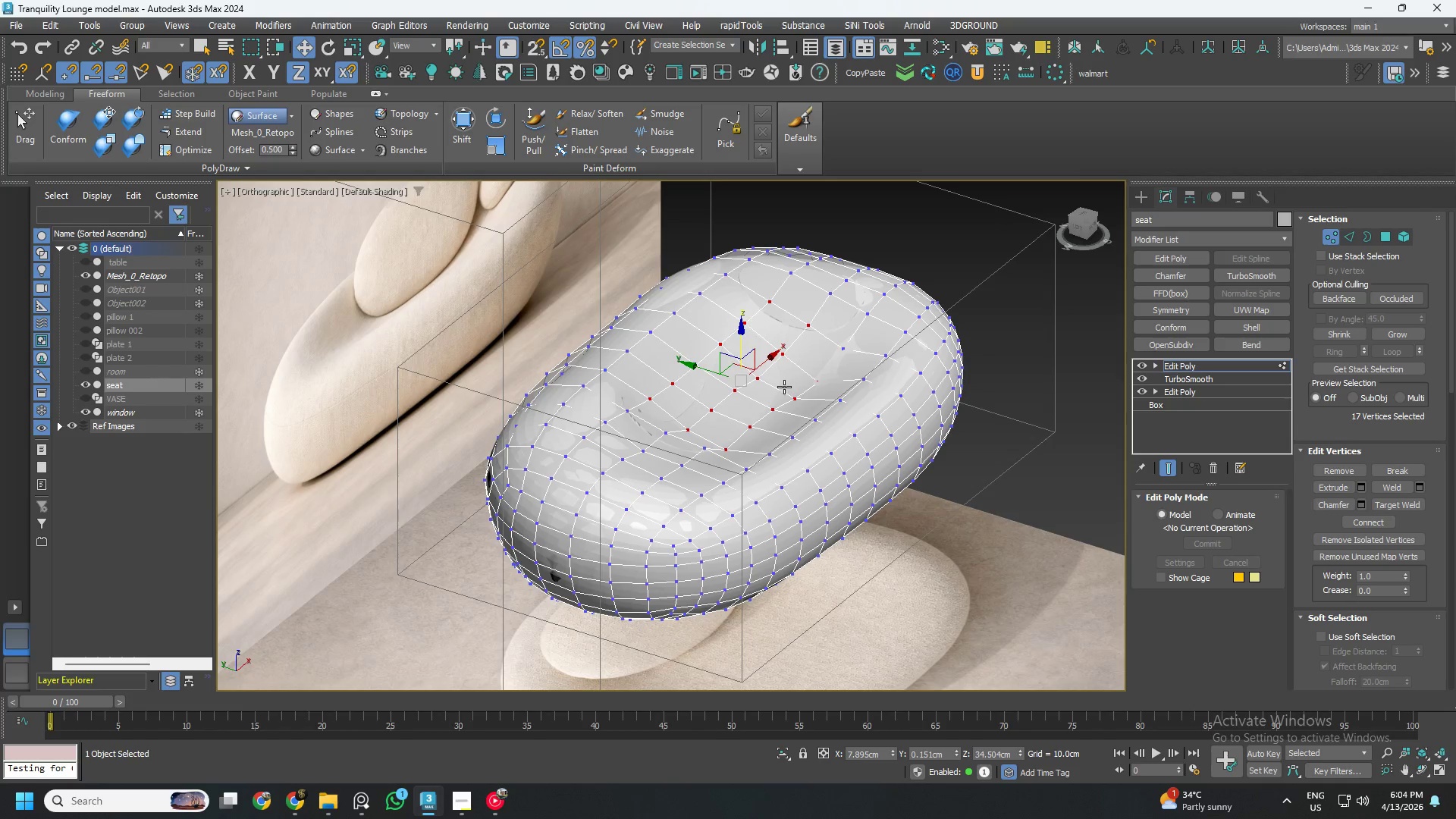 
key(Control+Z)
 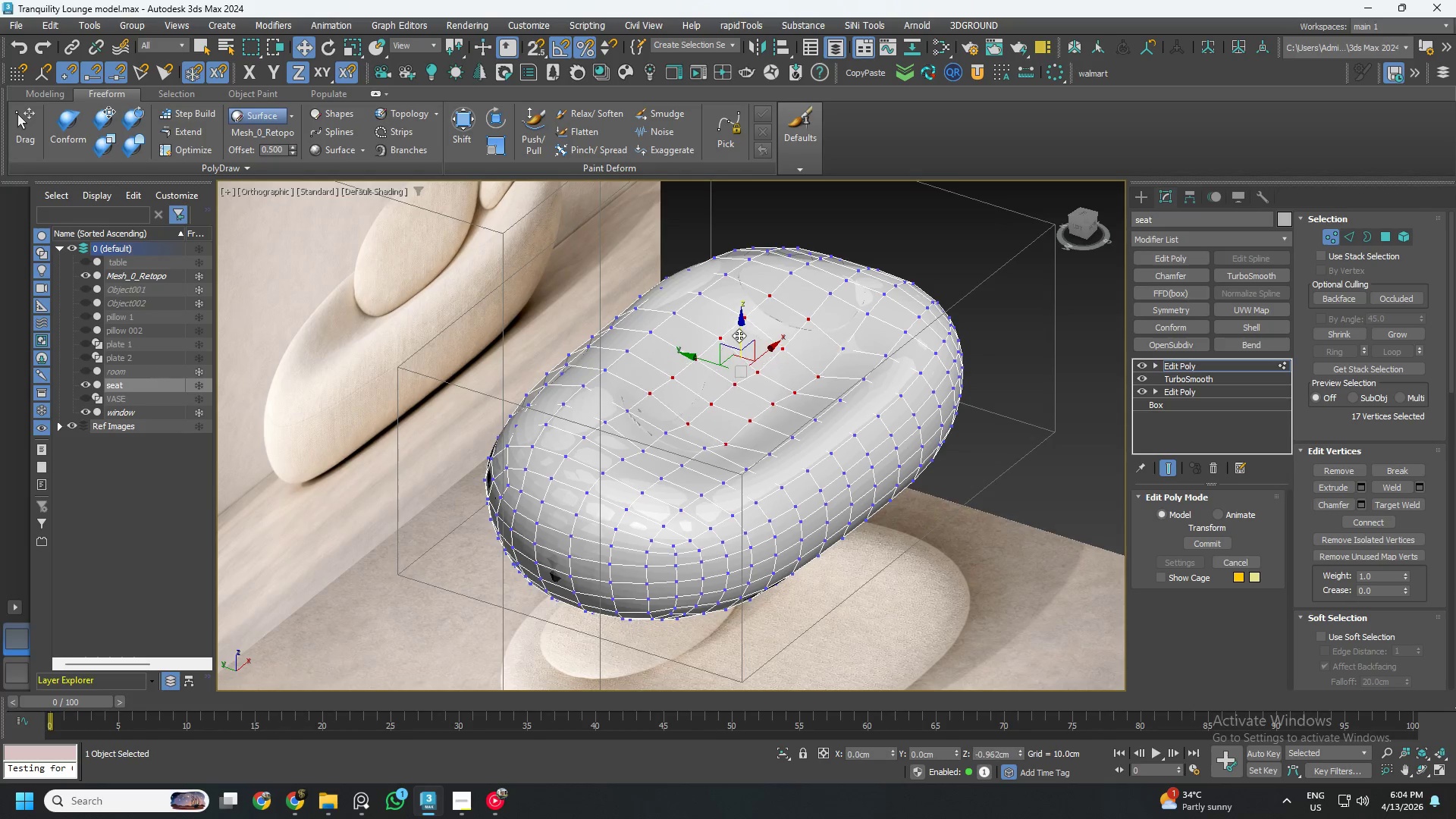 
hold_key(key=AltLeft, duration=0.47)
left_click([817, 373])
 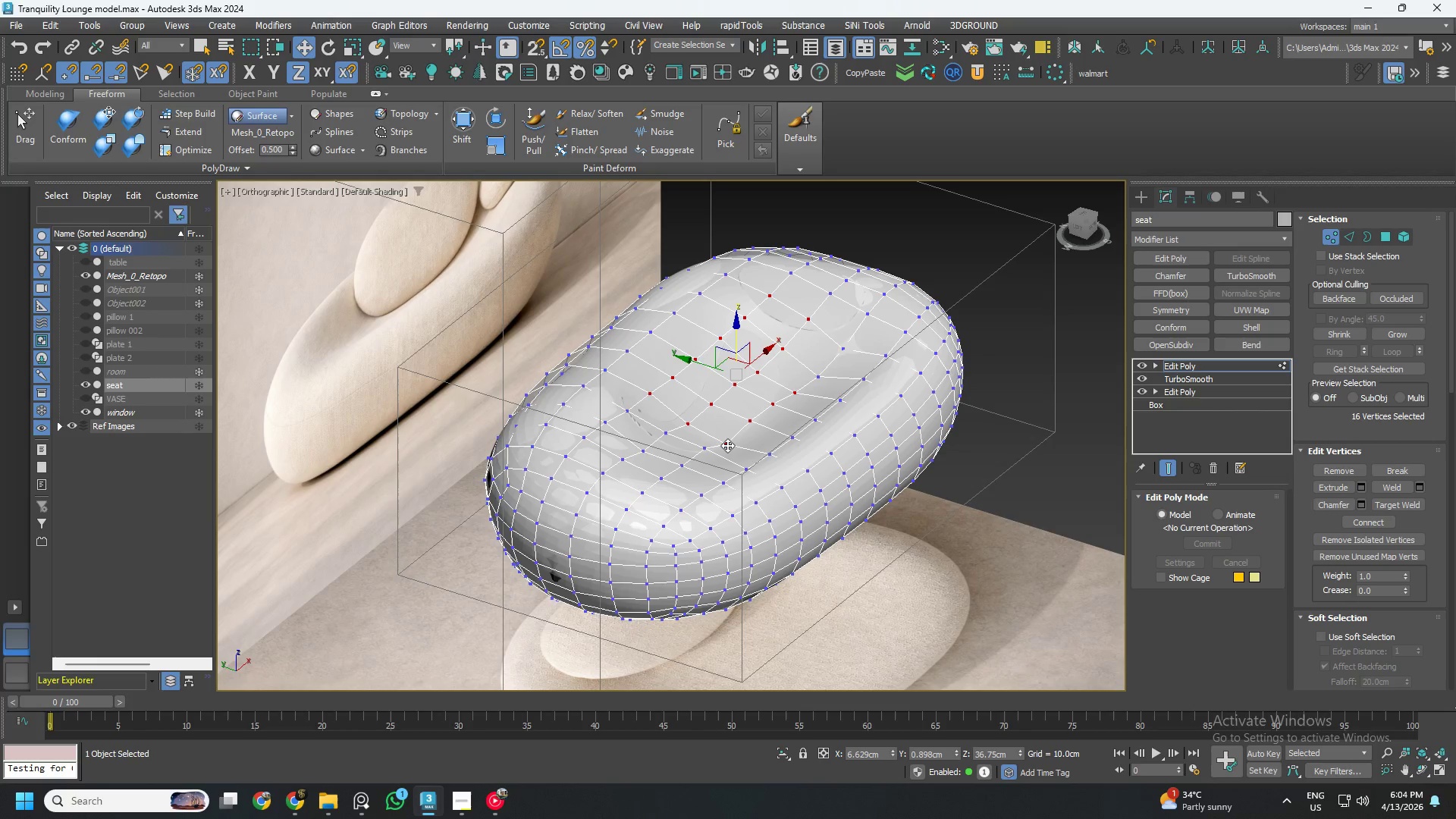 
hold_key(key=AltLeft, duration=0.53)
 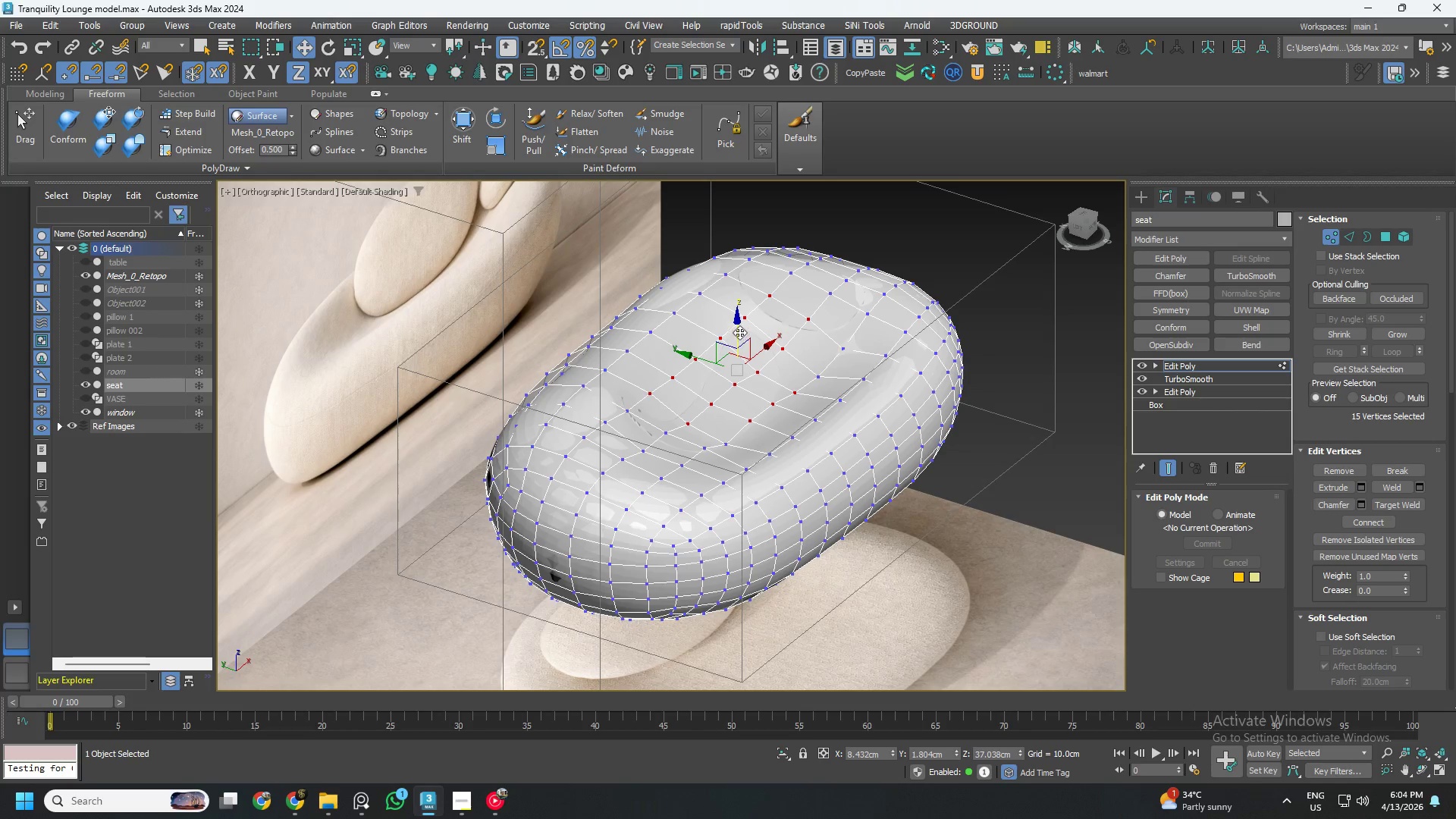 
left_click_drag(start_coordinate=[736, 331], to_coordinate=[736, 340])
 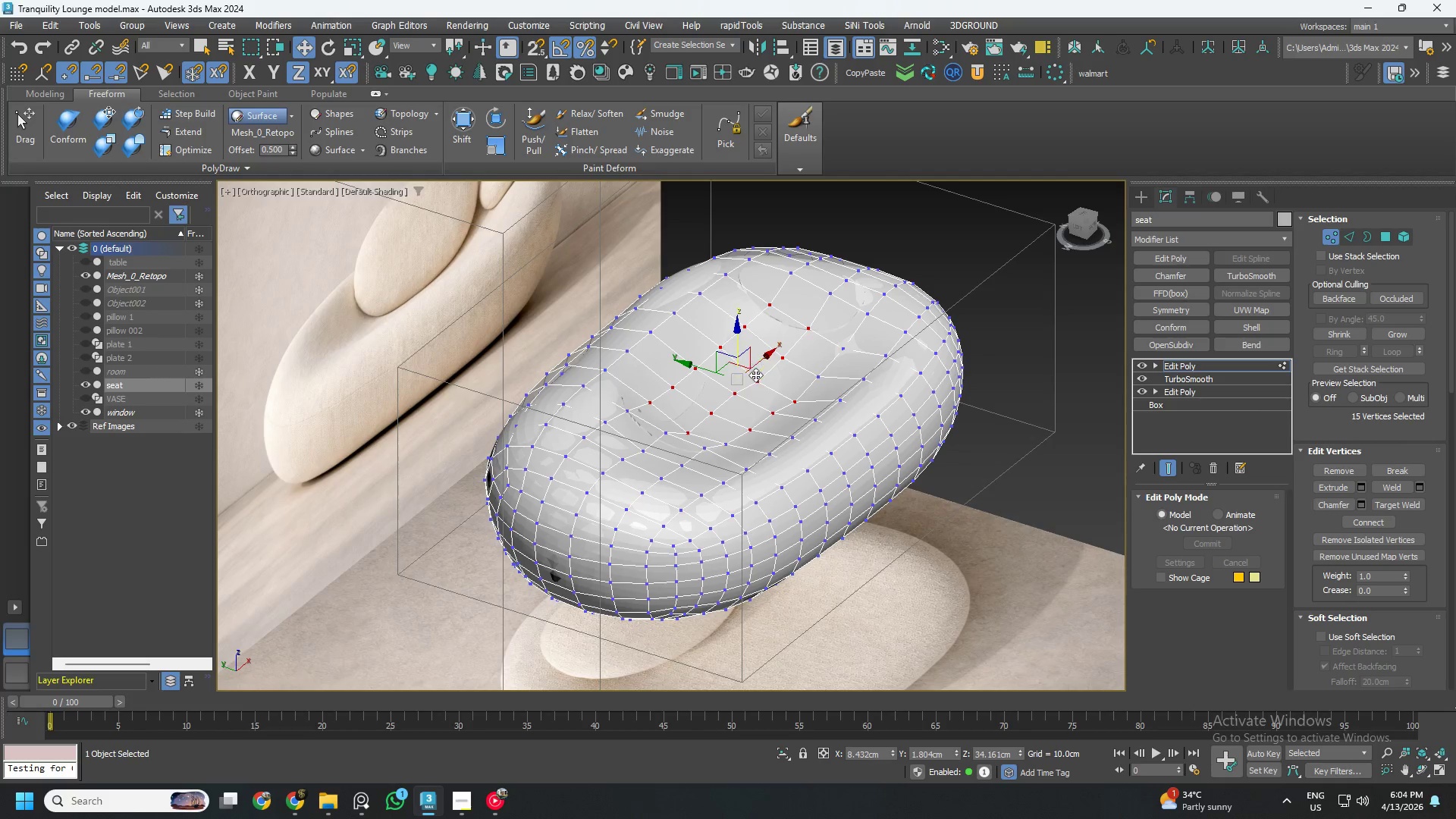 
hold_key(key=AltLeft, duration=0.56)
 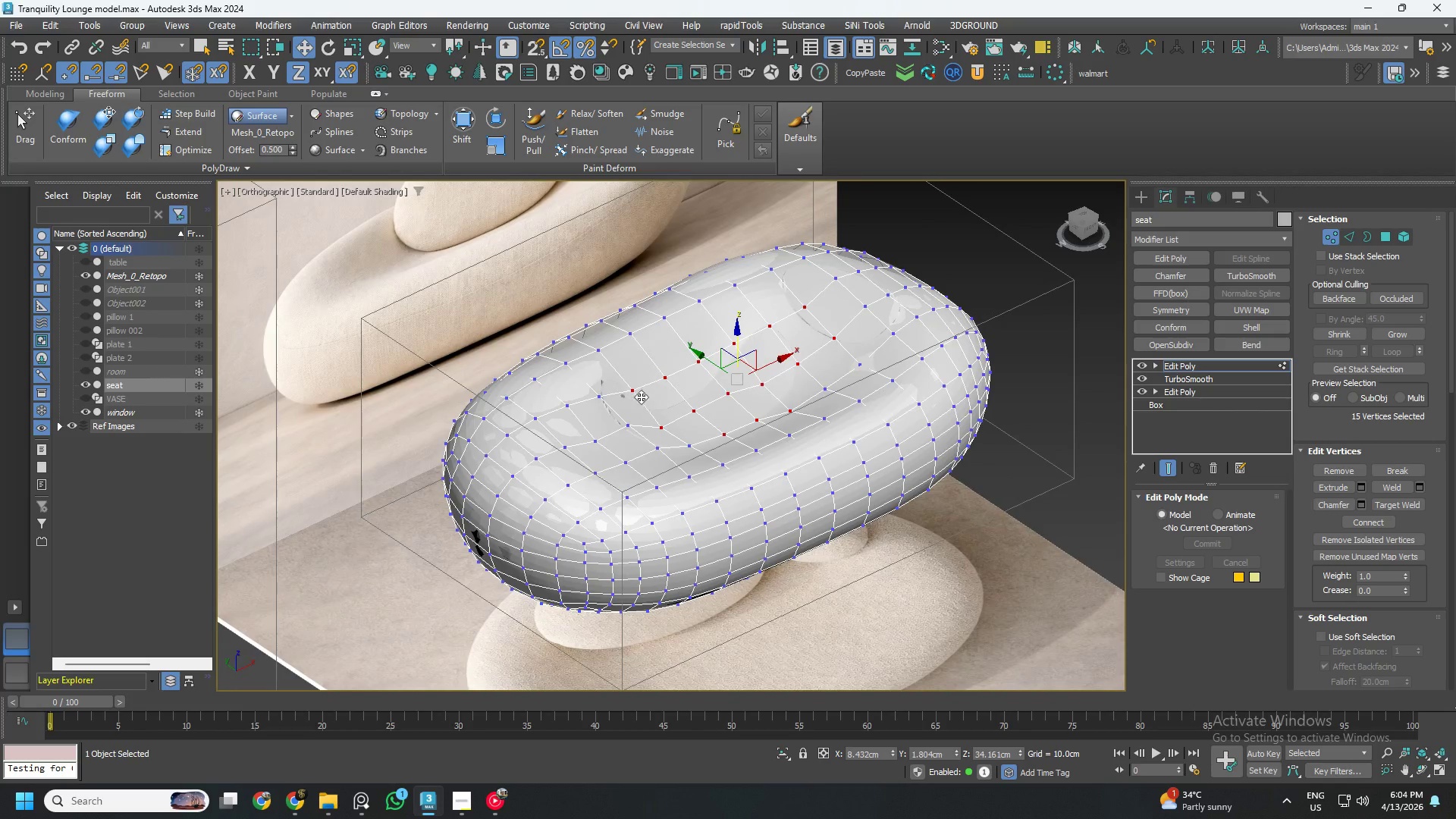 
left_click([626, 436])
 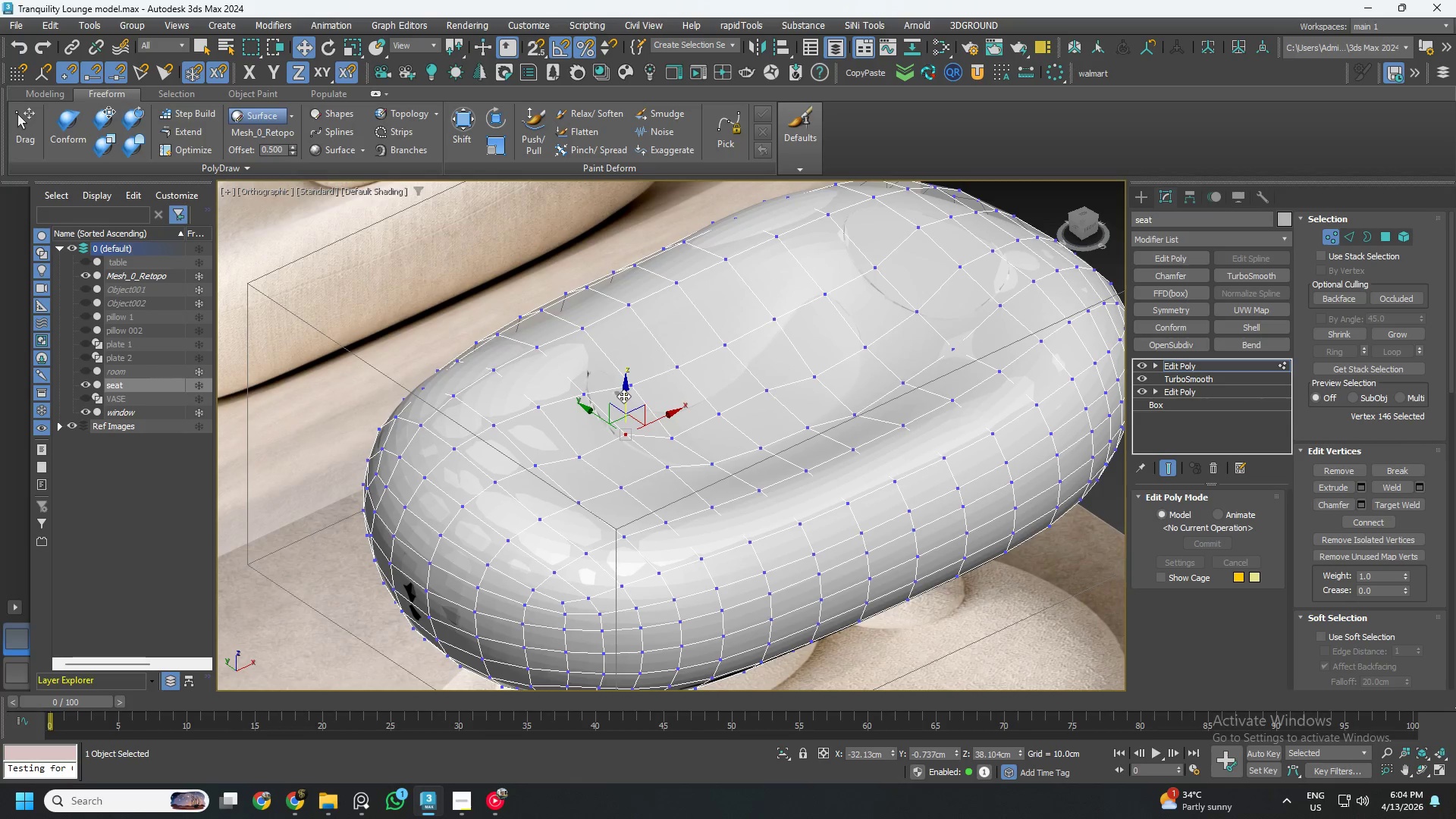 
scroll: coordinate [635, 402], scroll_direction: up, amount: 1.0
 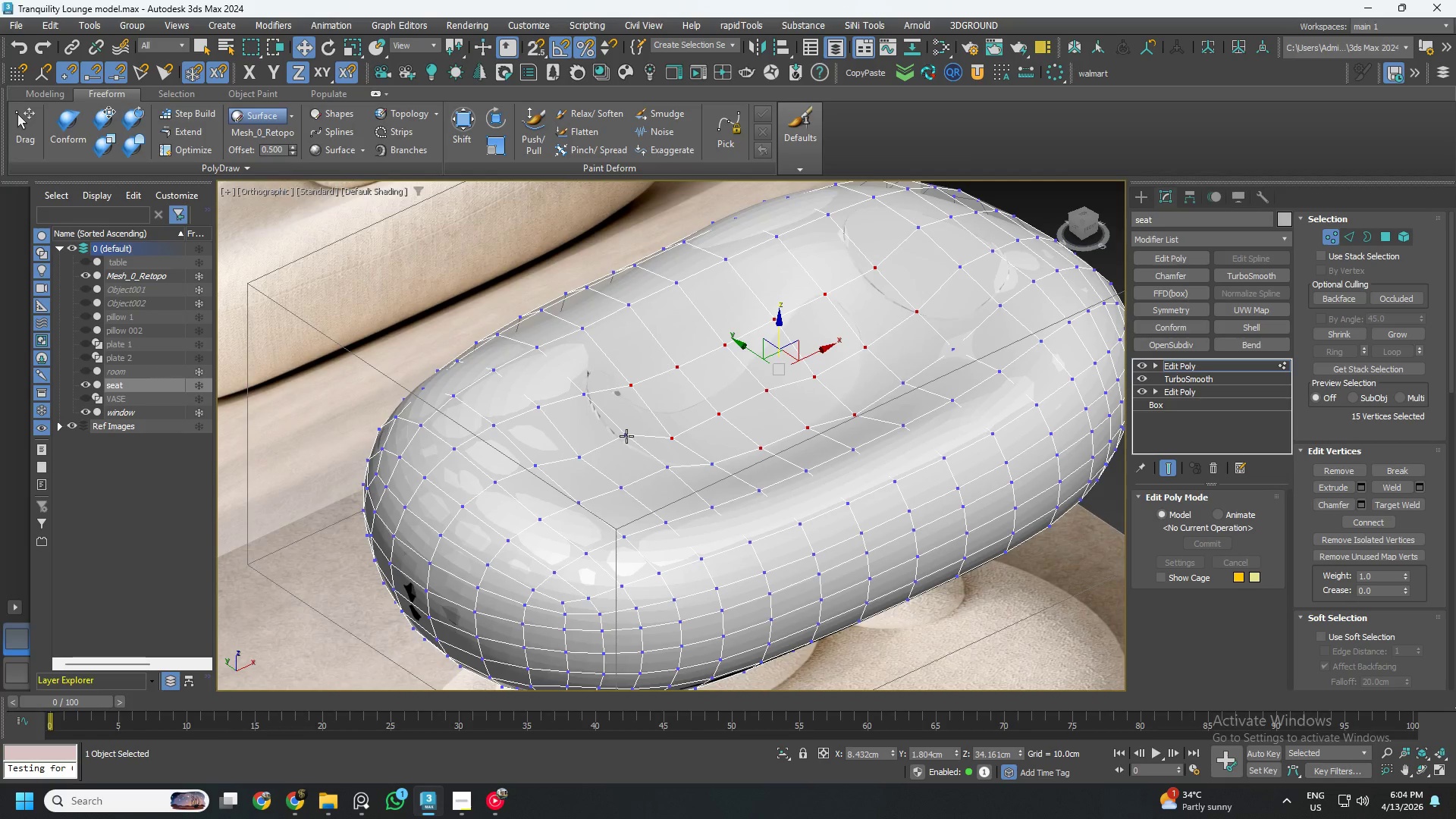 
left_click_drag(start_coordinate=[624, 397], to_coordinate=[626, 407])
 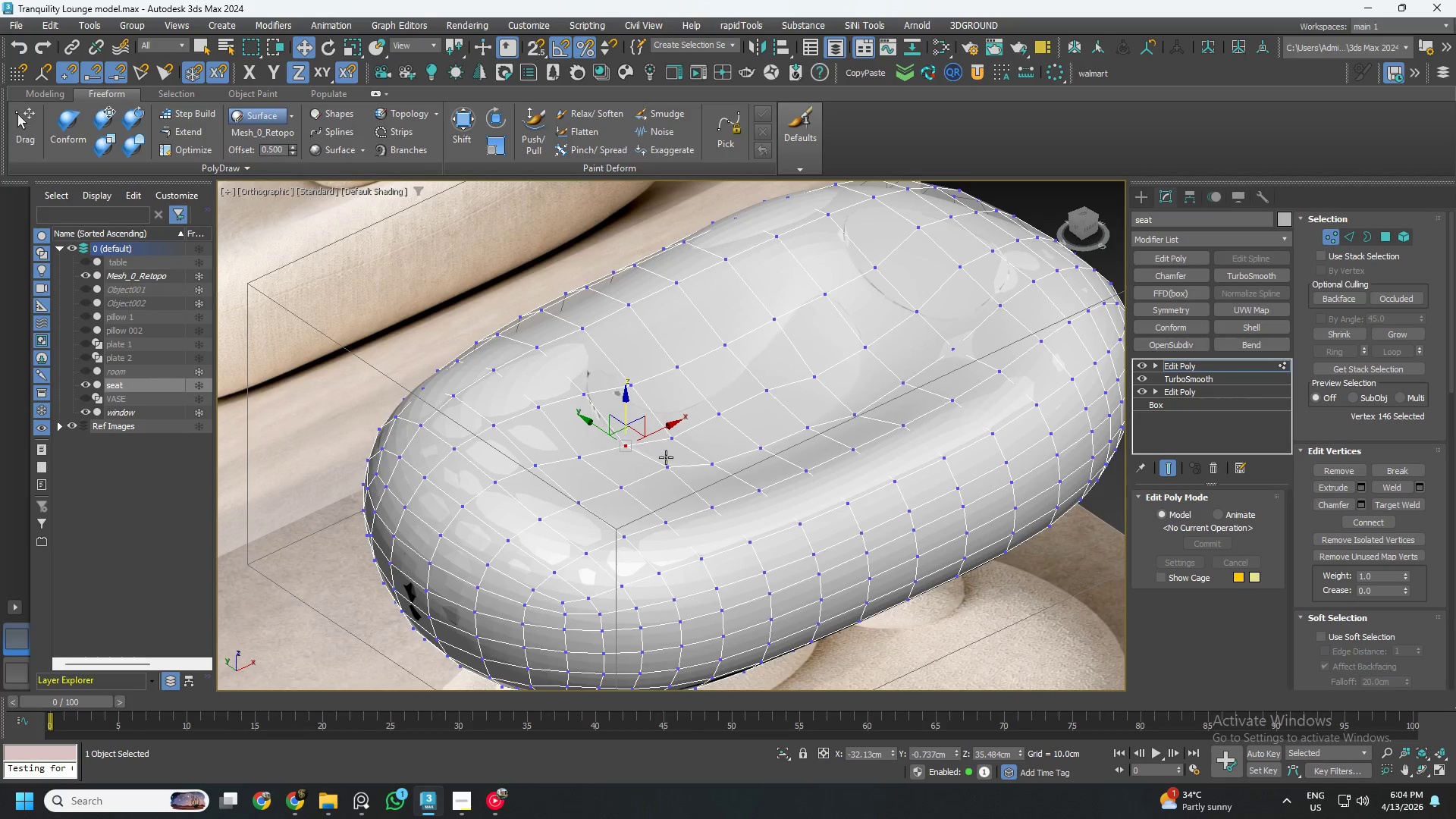 
left_click([666, 471])
 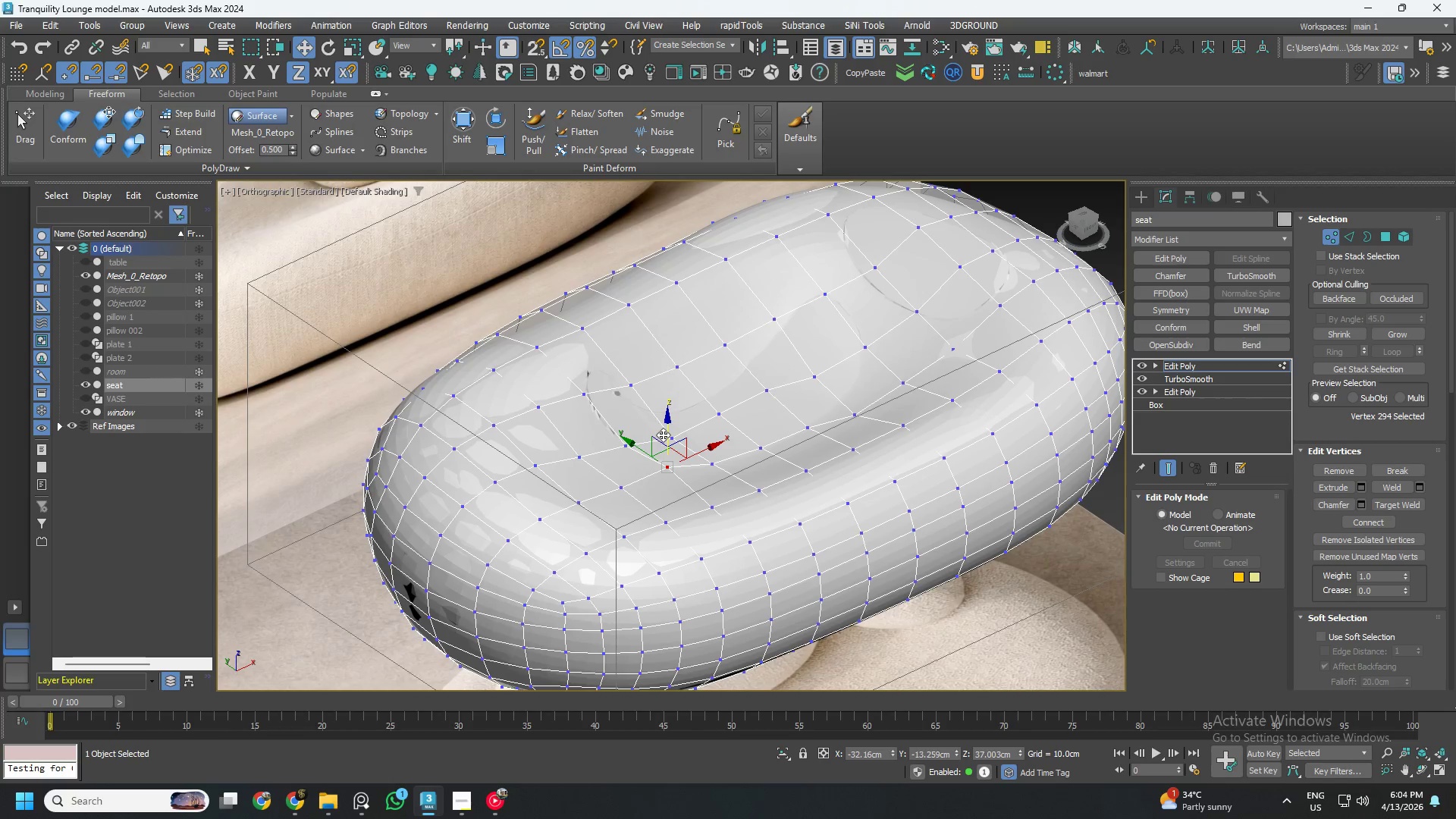 
left_click_drag(start_coordinate=[663, 434], to_coordinate=[664, 438])
 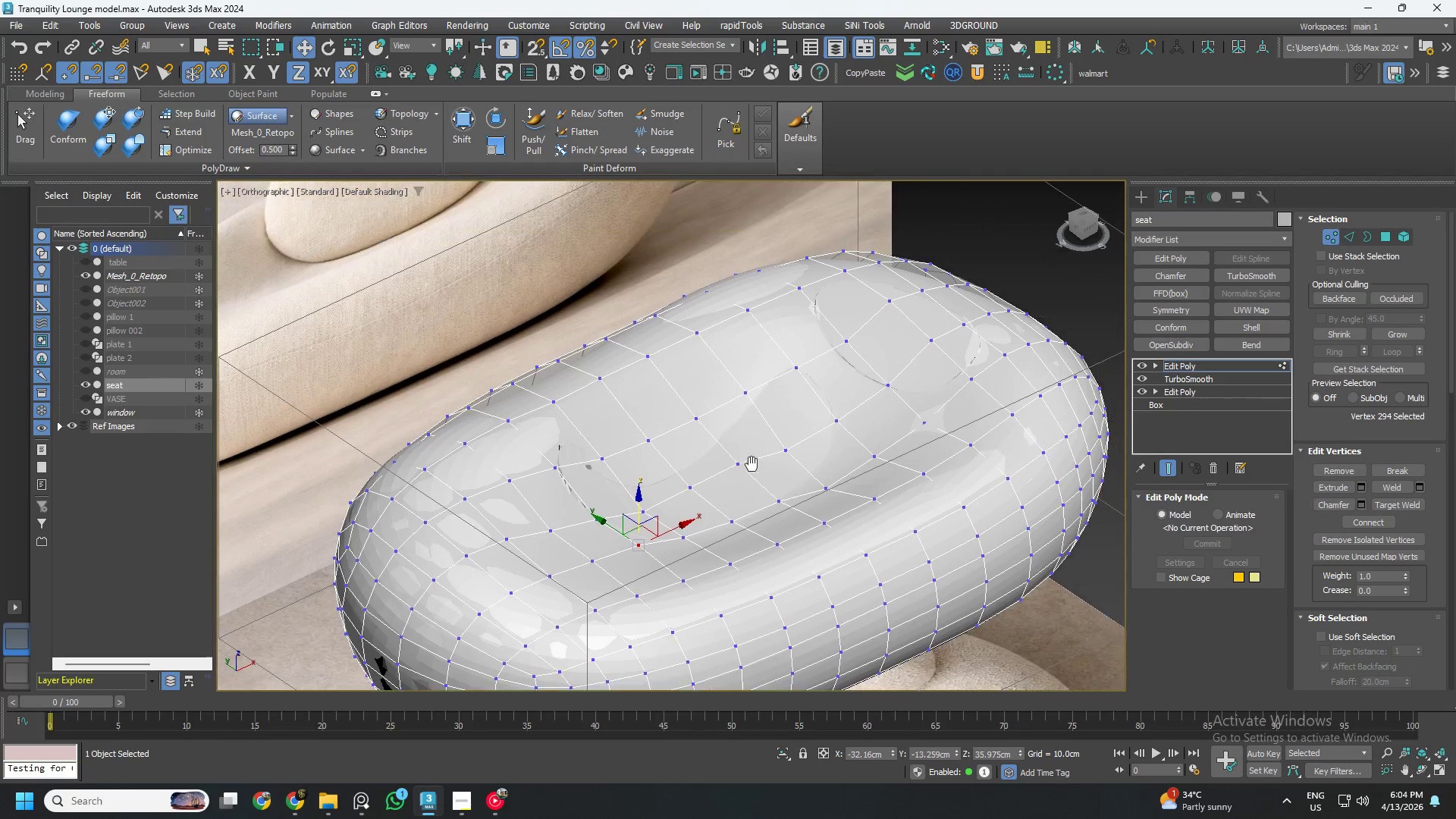 
hold_key(key=AltLeft, duration=0.69)
 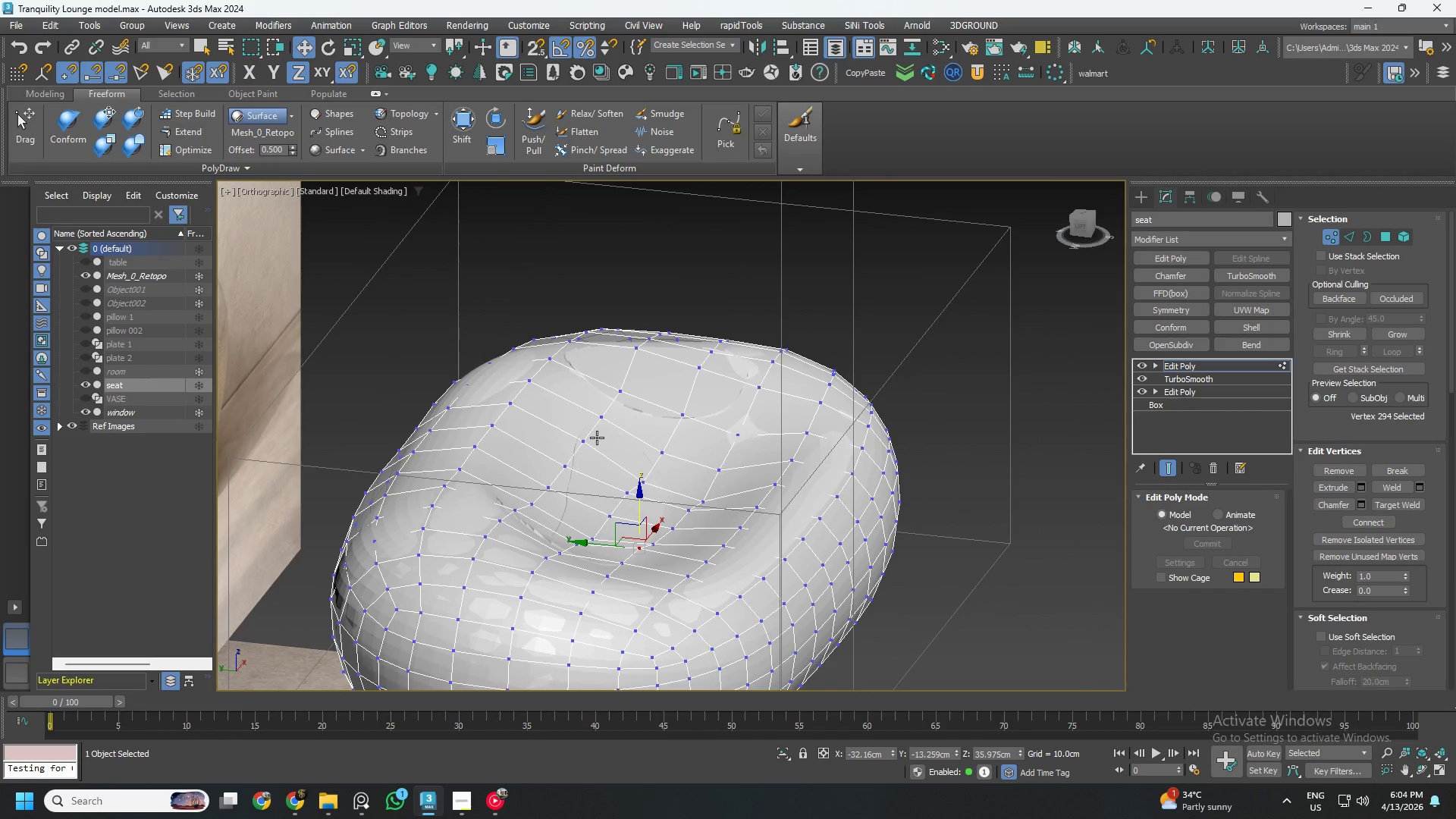 
hold_key(key=AltLeft, duration=0.31)
 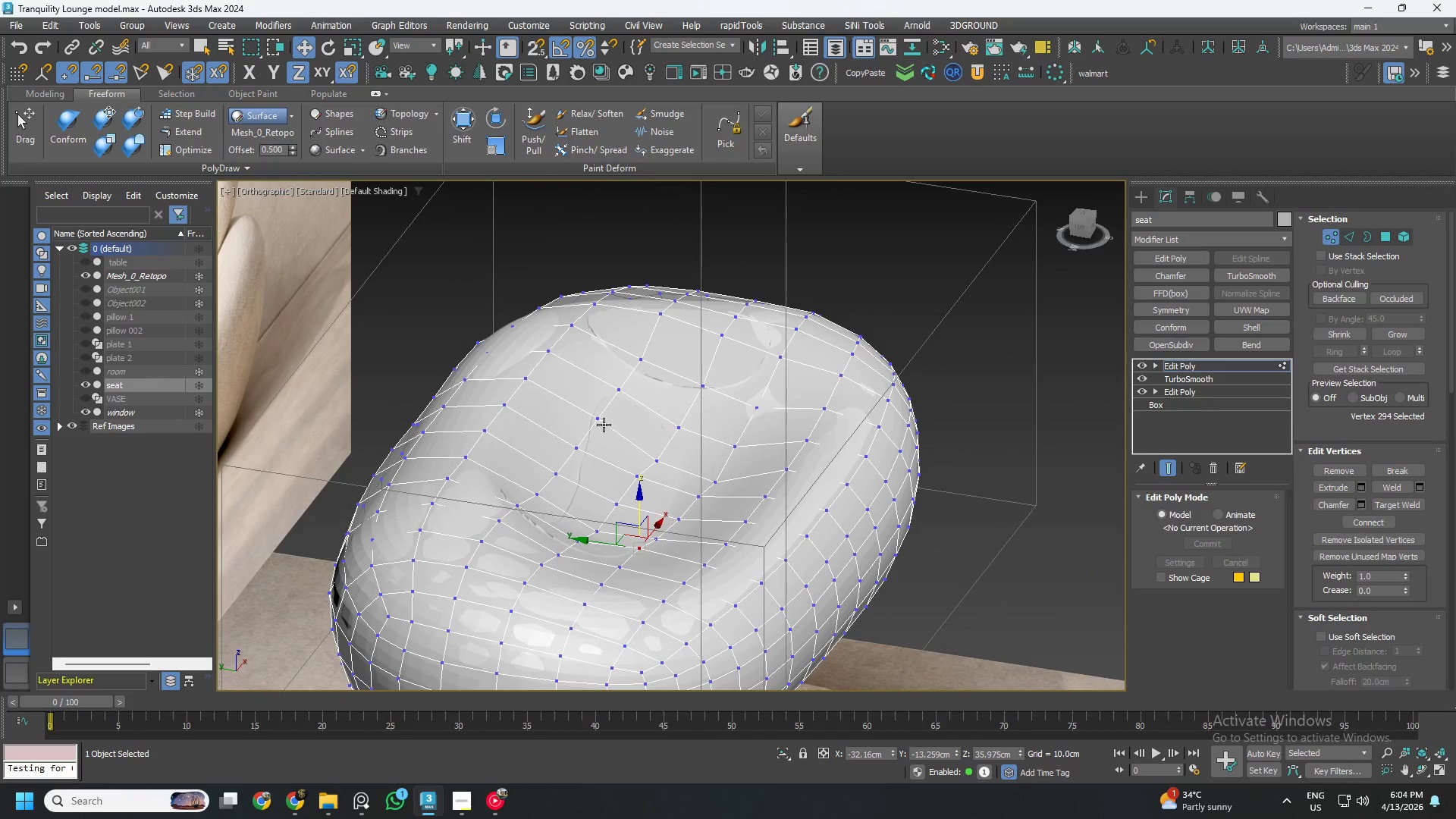 
left_click([602, 423])
 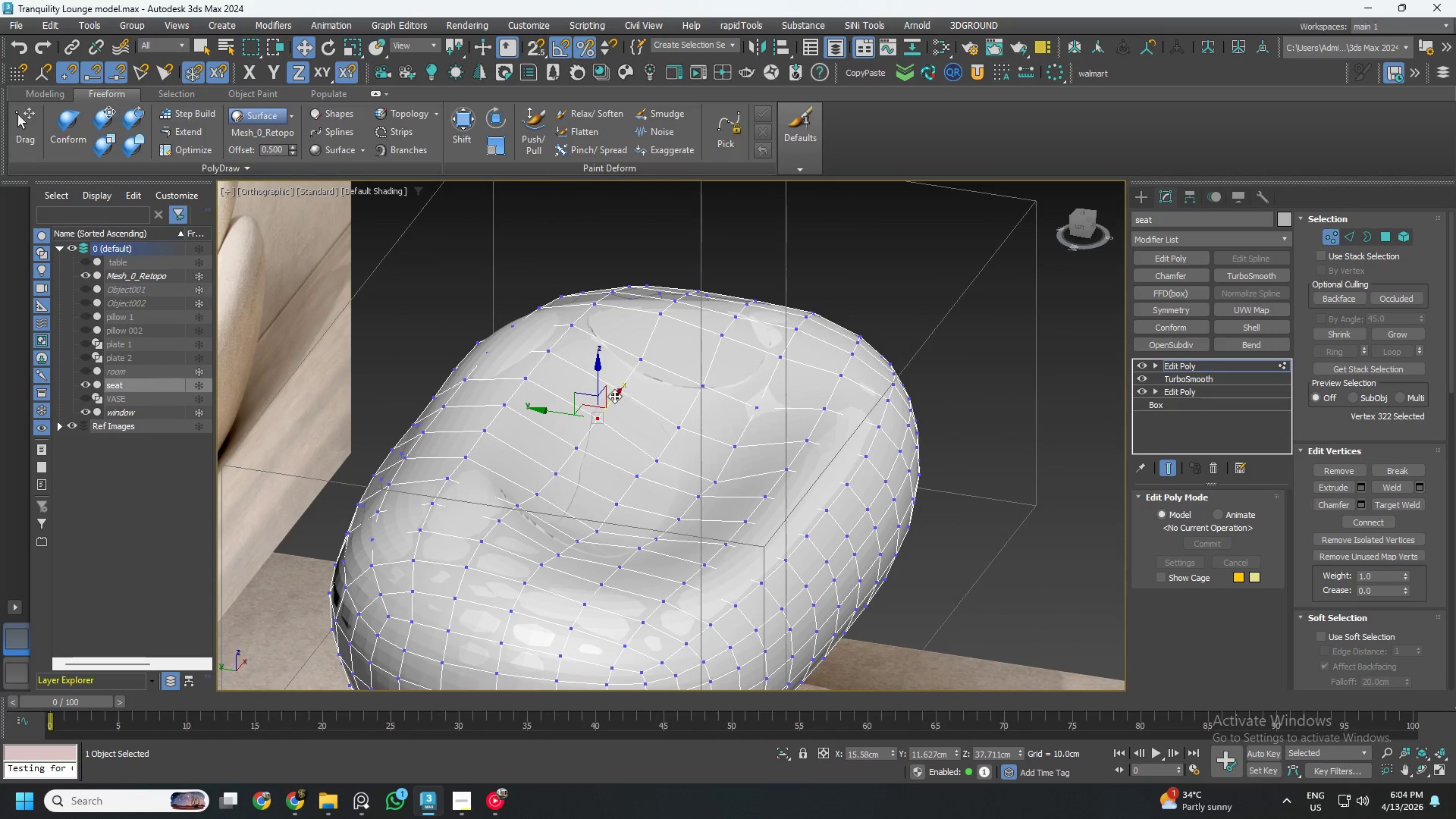 
hold_key(key=ControlLeft, duration=0.41)
left_click([615, 392])
 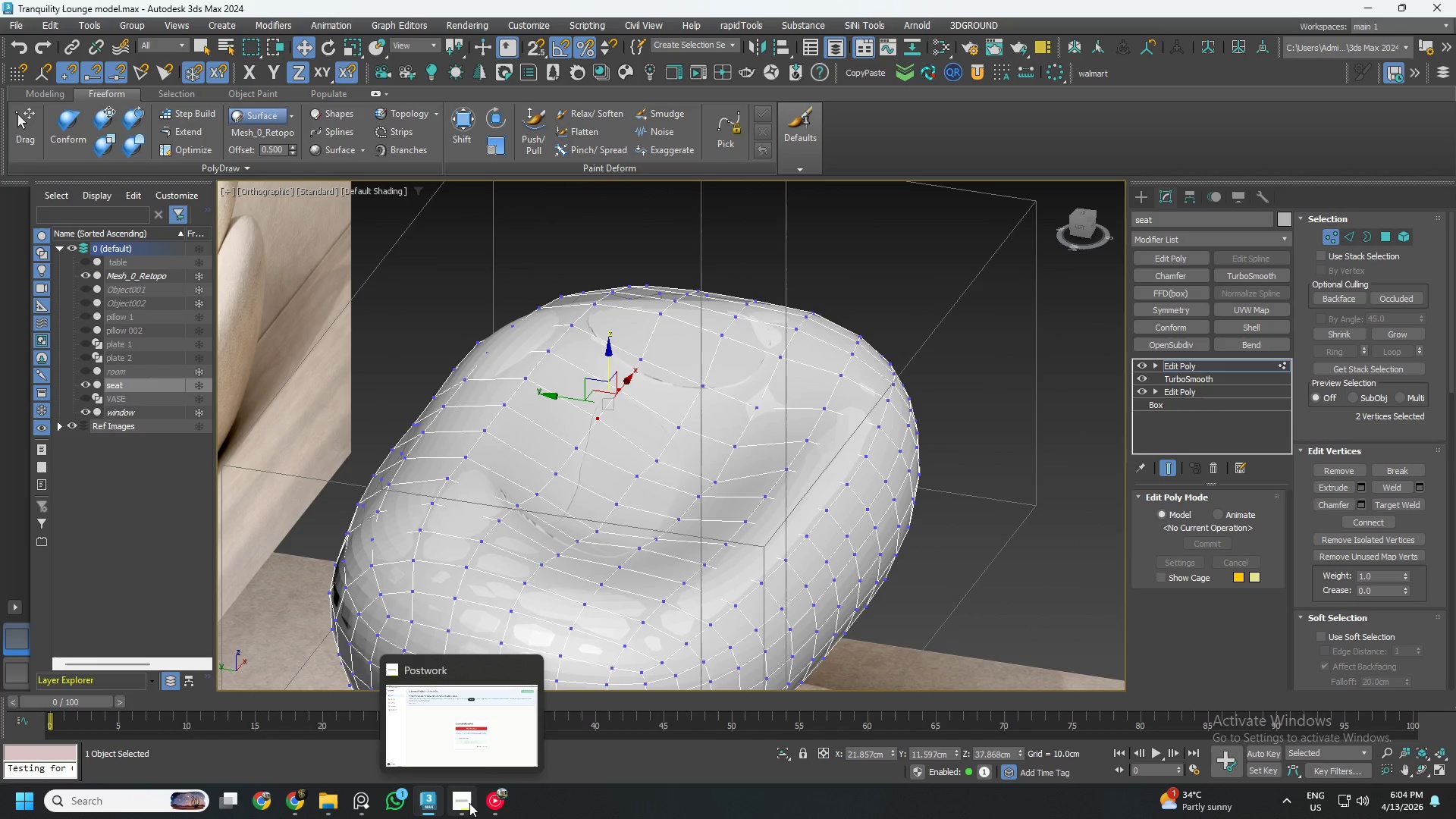 
left_click([460, 803])